 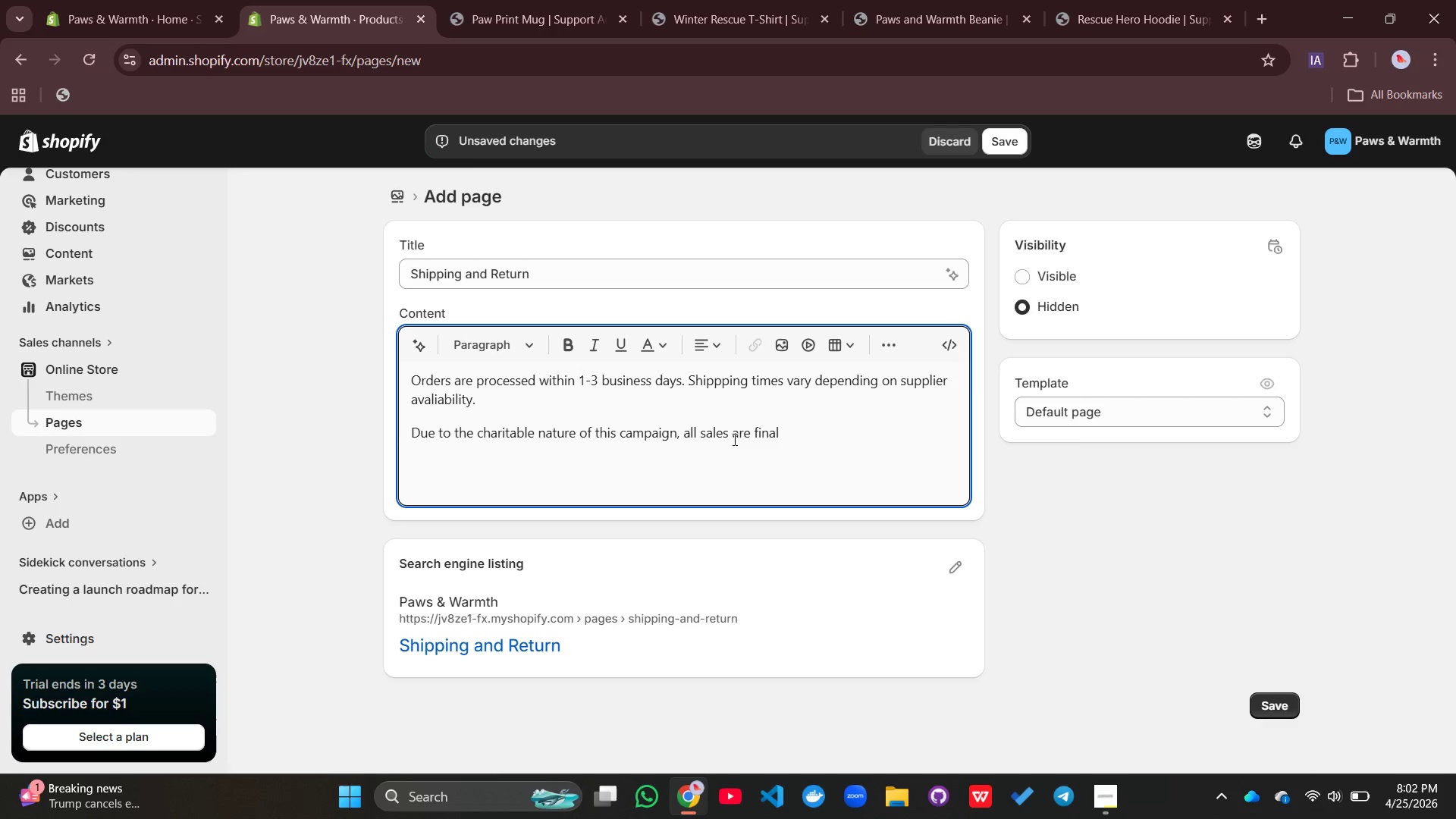 
left_click_drag(start_coordinate=[805, 441], to_coordinate=[340, 333])
 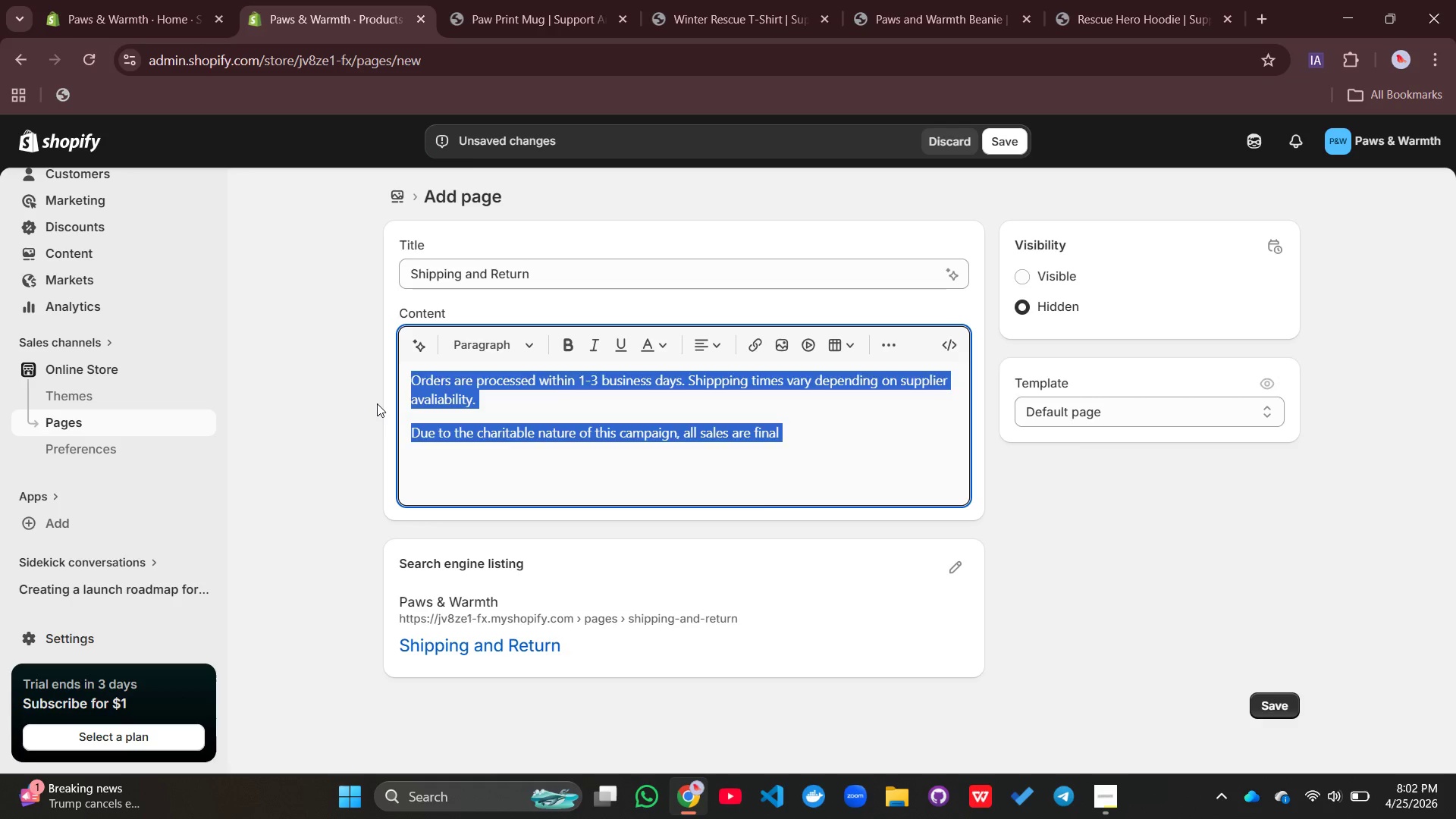 
key(Backspace)
type(At Paws $)
key(Backspace)
type(& Warmth)
 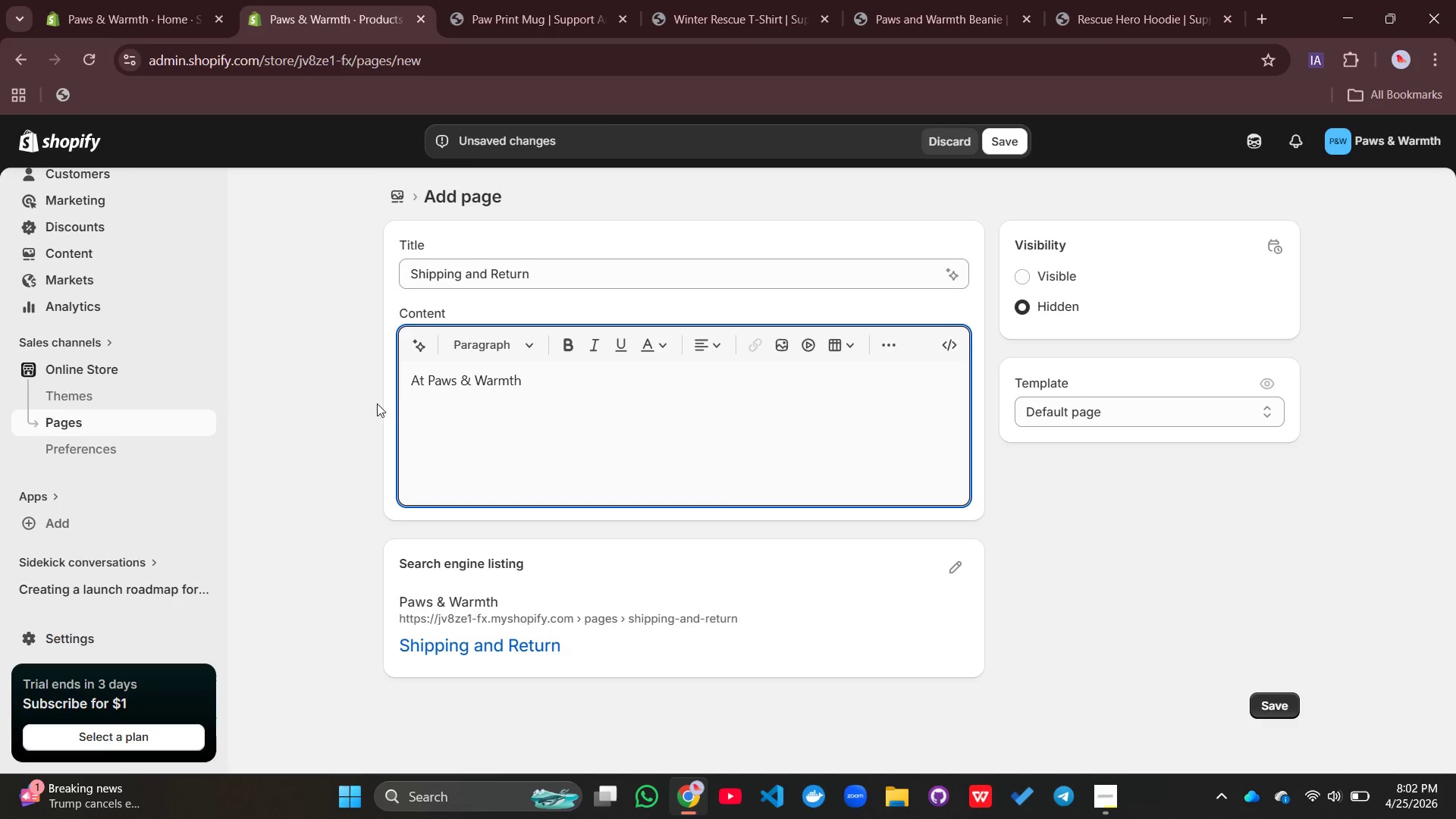 
mouse_move([877, 486])
 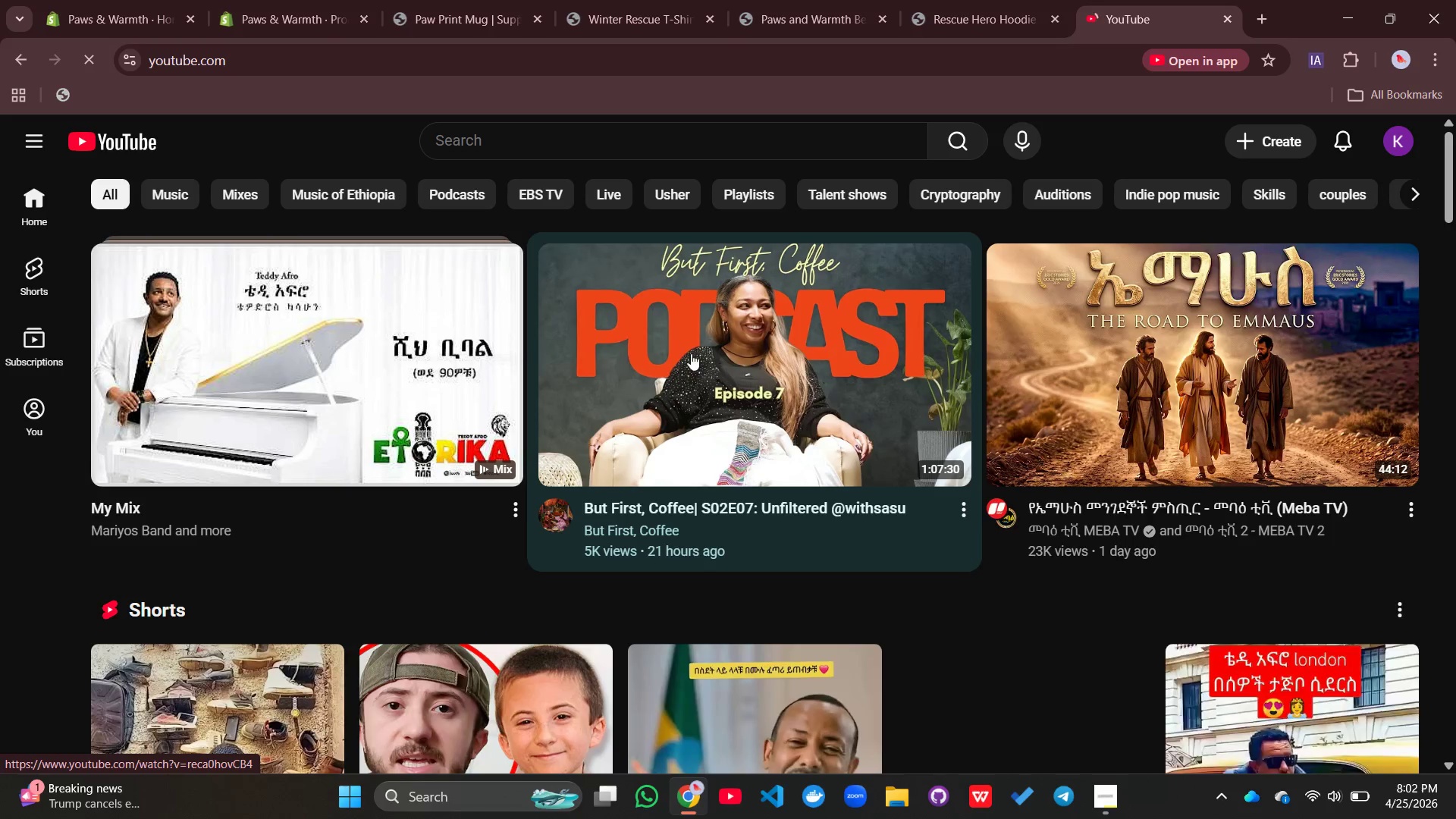 
scroll: coordinate [992, 507], scroll_direction: down, amount: 5.0
 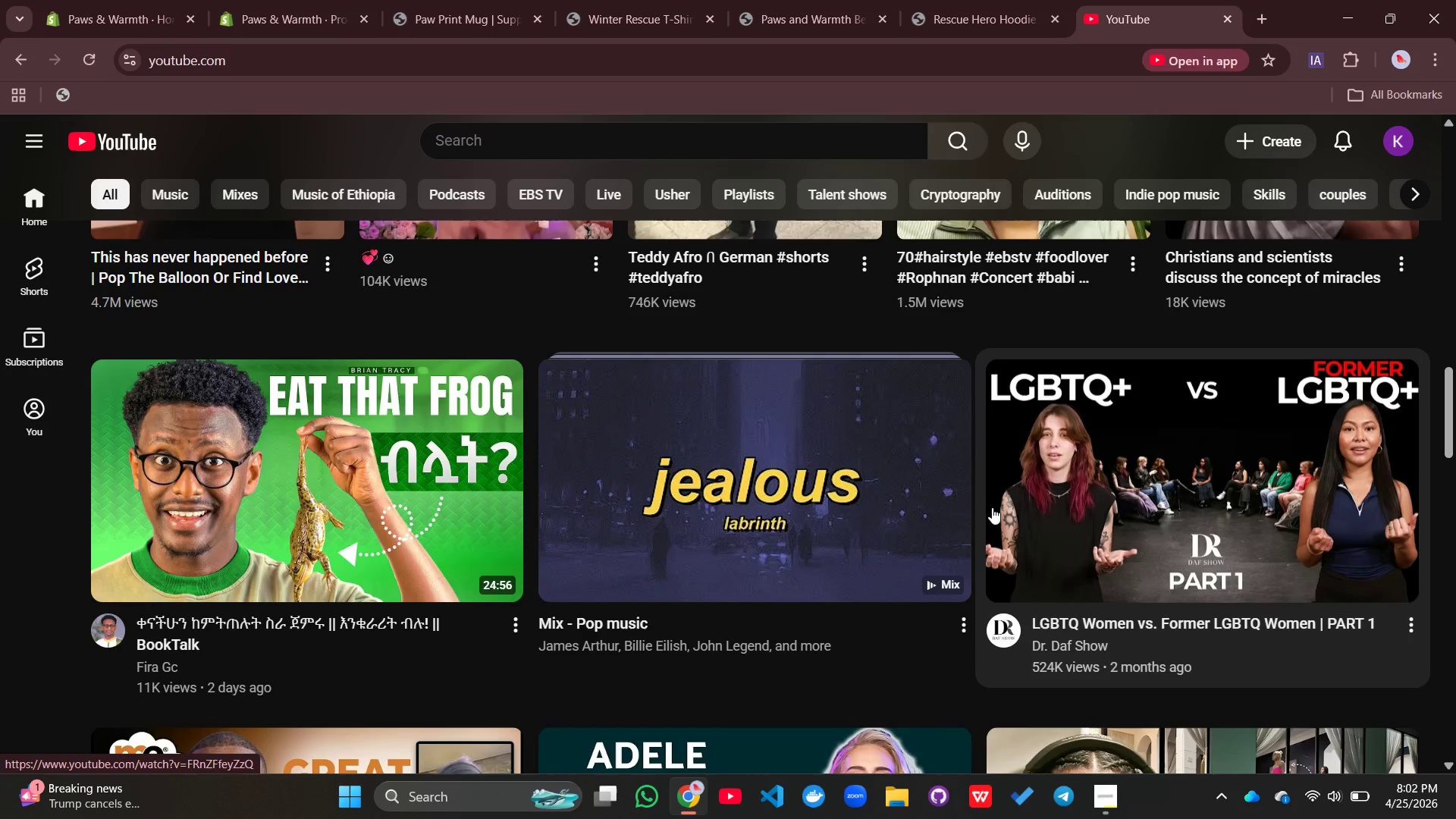 
left_click([833, 495])
 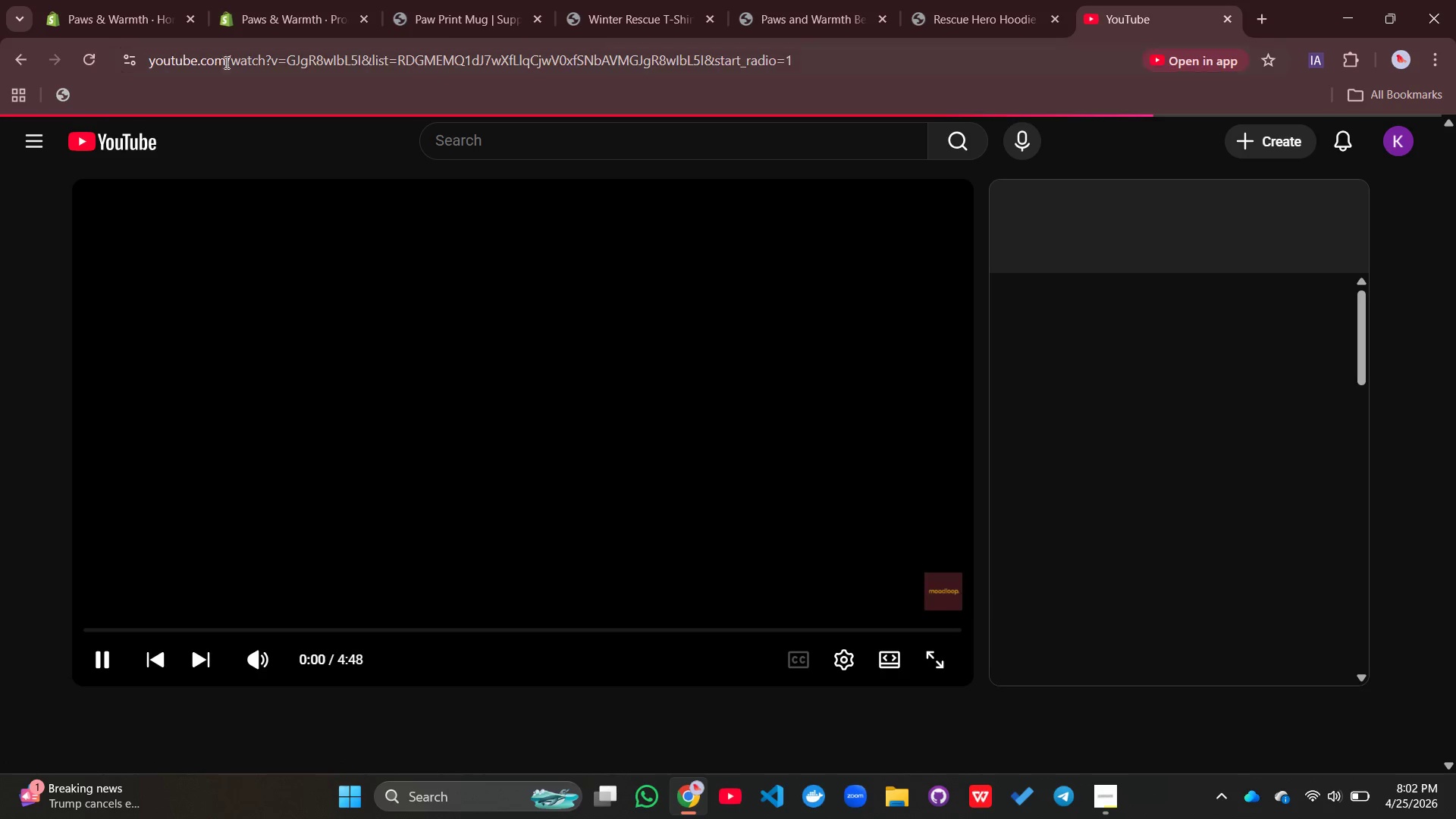 
left_click([266, 34])
 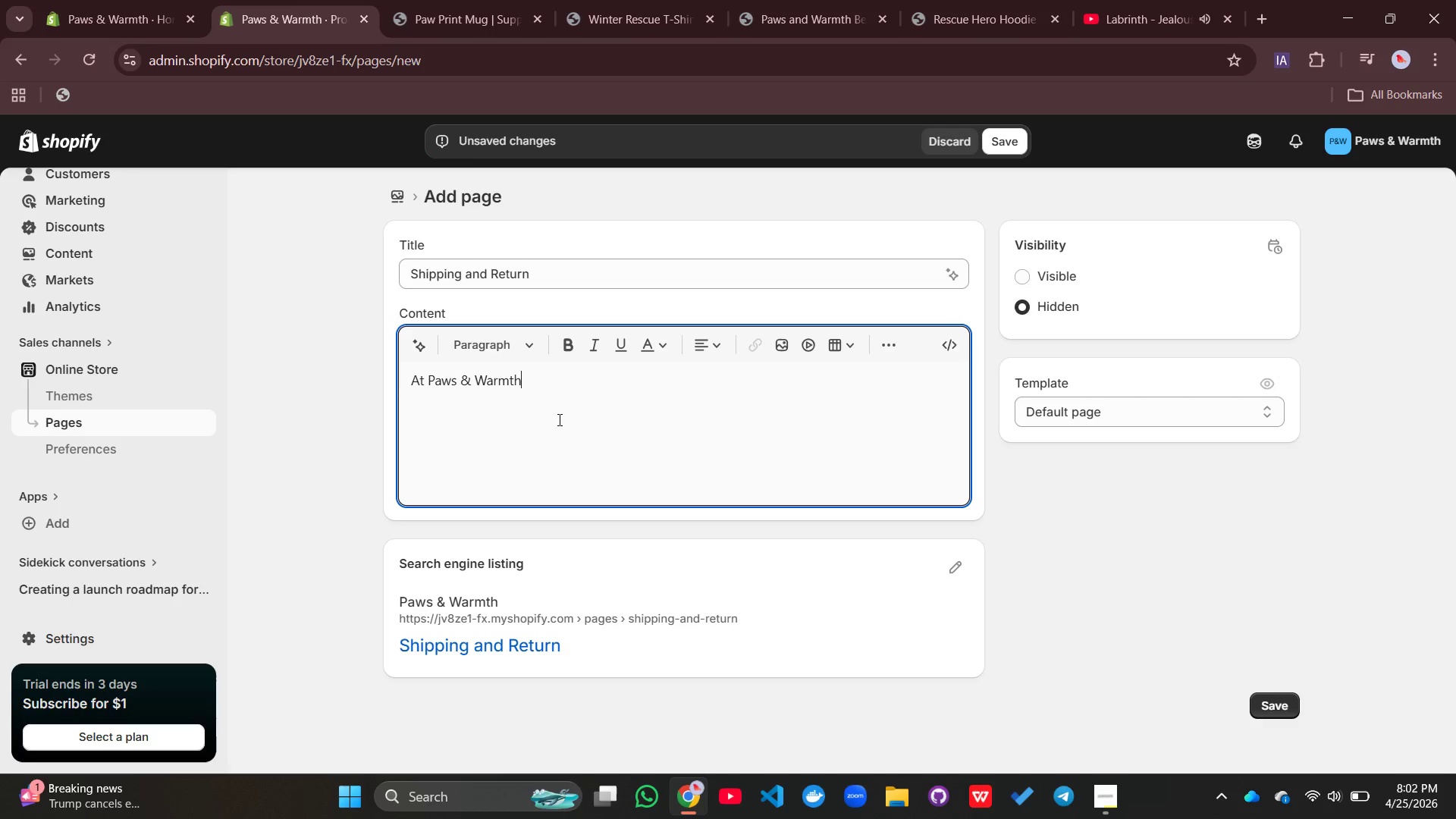 
type(, we strive to provide a s)
 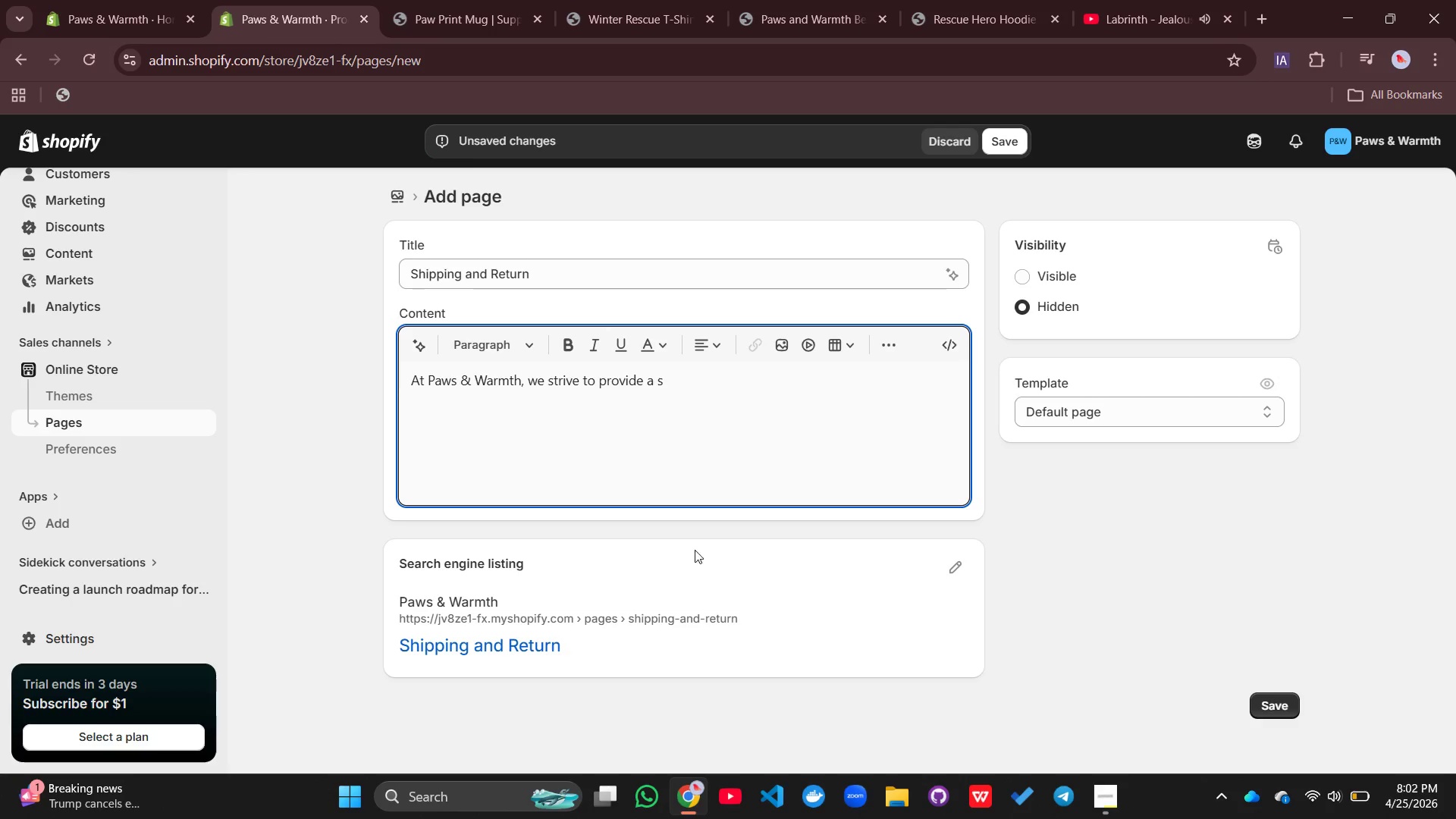 
type(o)
key(Backspace)
type(mooth and reliable shopping experience while supporting a meang)
key(Backspace)
type(ingful cause. All orders ae)
key(Backspace)
type(re procecced woth)
key(Backspace)
key(Backspace)
key(Backspace)
type(ithi)
key(Backspace)
type(on)
key(Backspace)
key(Backspace)
type(in)
 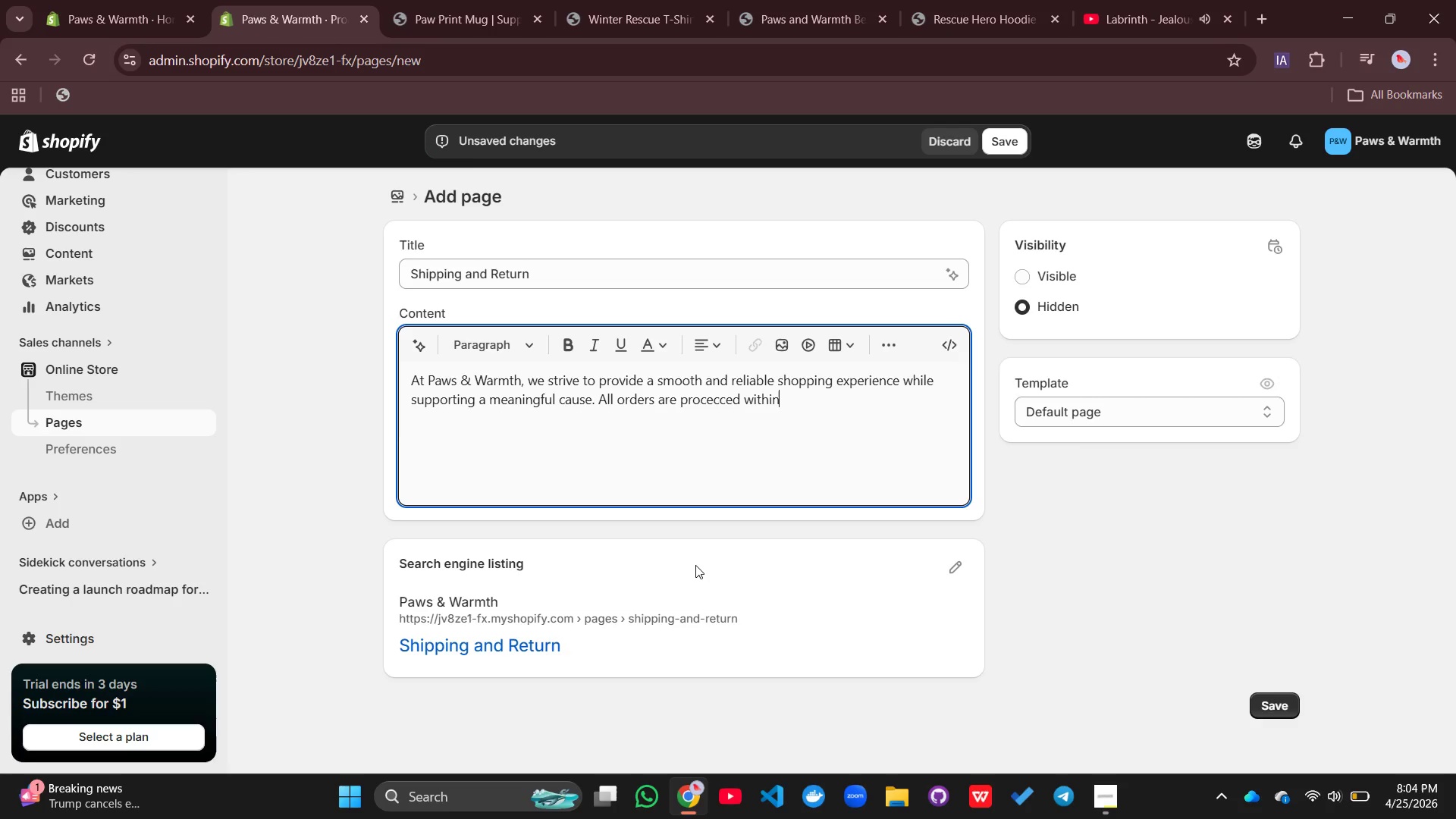 
key(Space)
 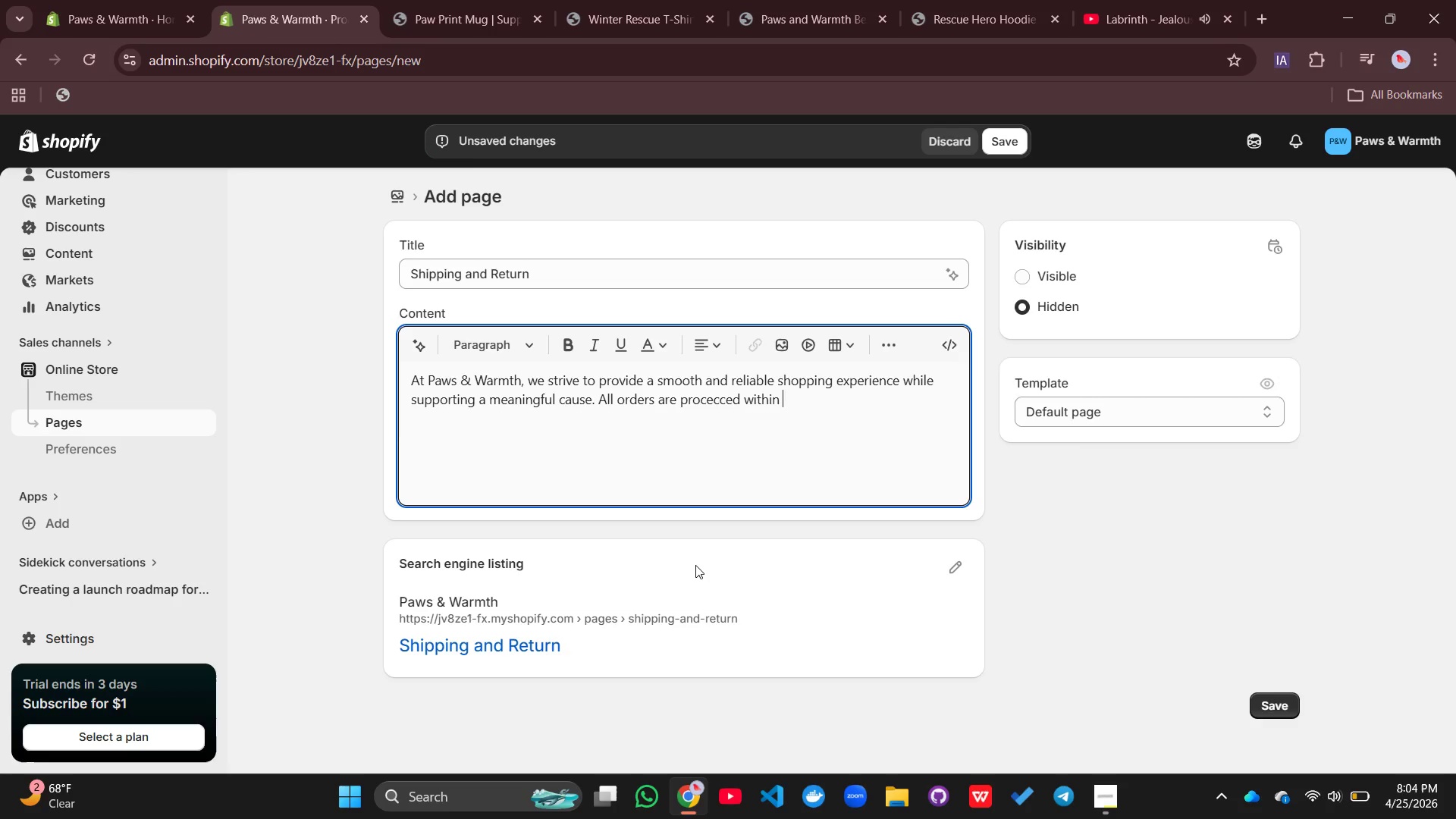 
wait(23.38)
 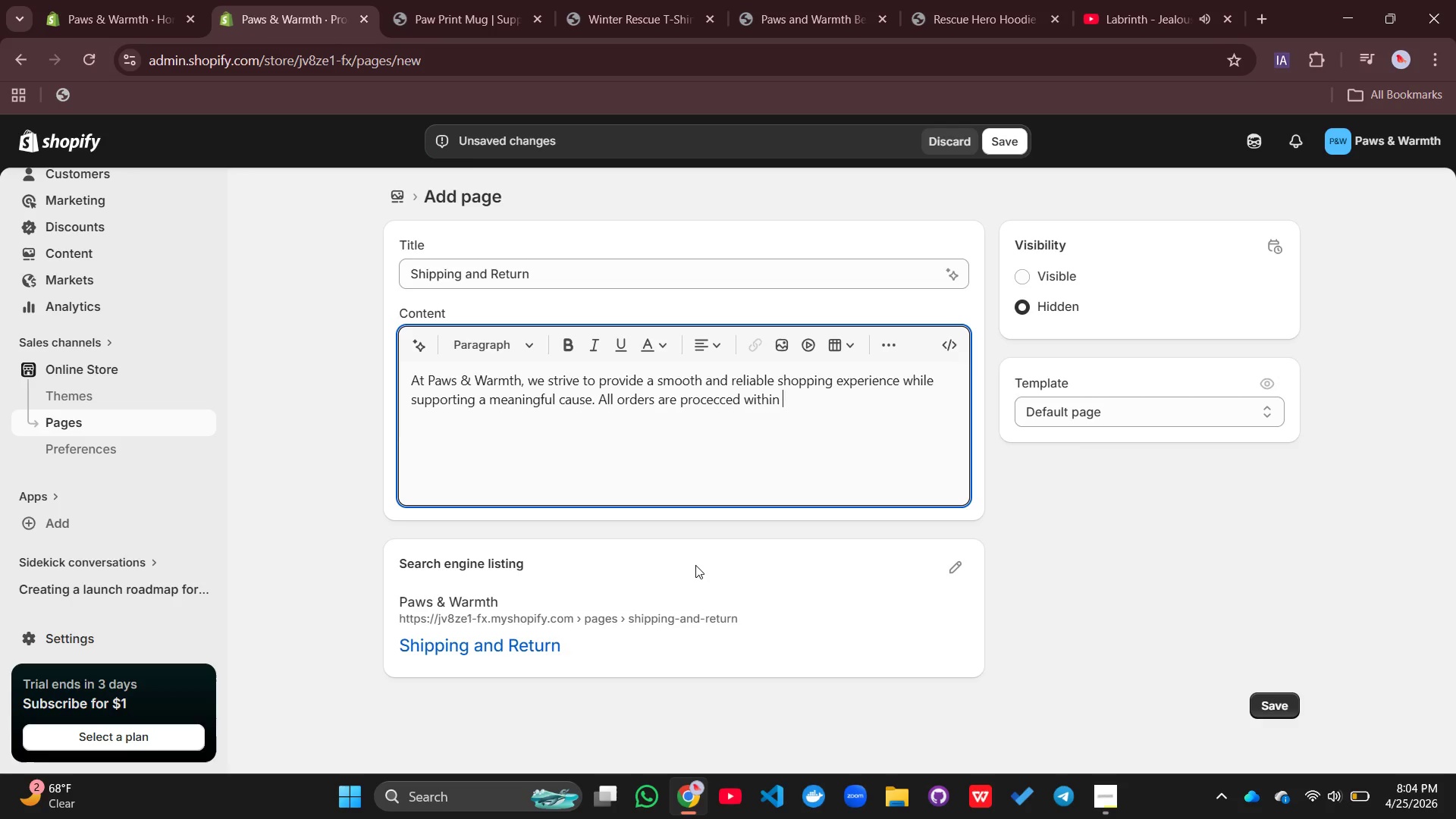 
type(1-3 business days. Once peoce)
key(Backspace)
key(Backspace)
key(Backspace)
key(Backspace)
type(rocessed, shipping i)
key(Backspace)
type(times may vary depending on your location )
 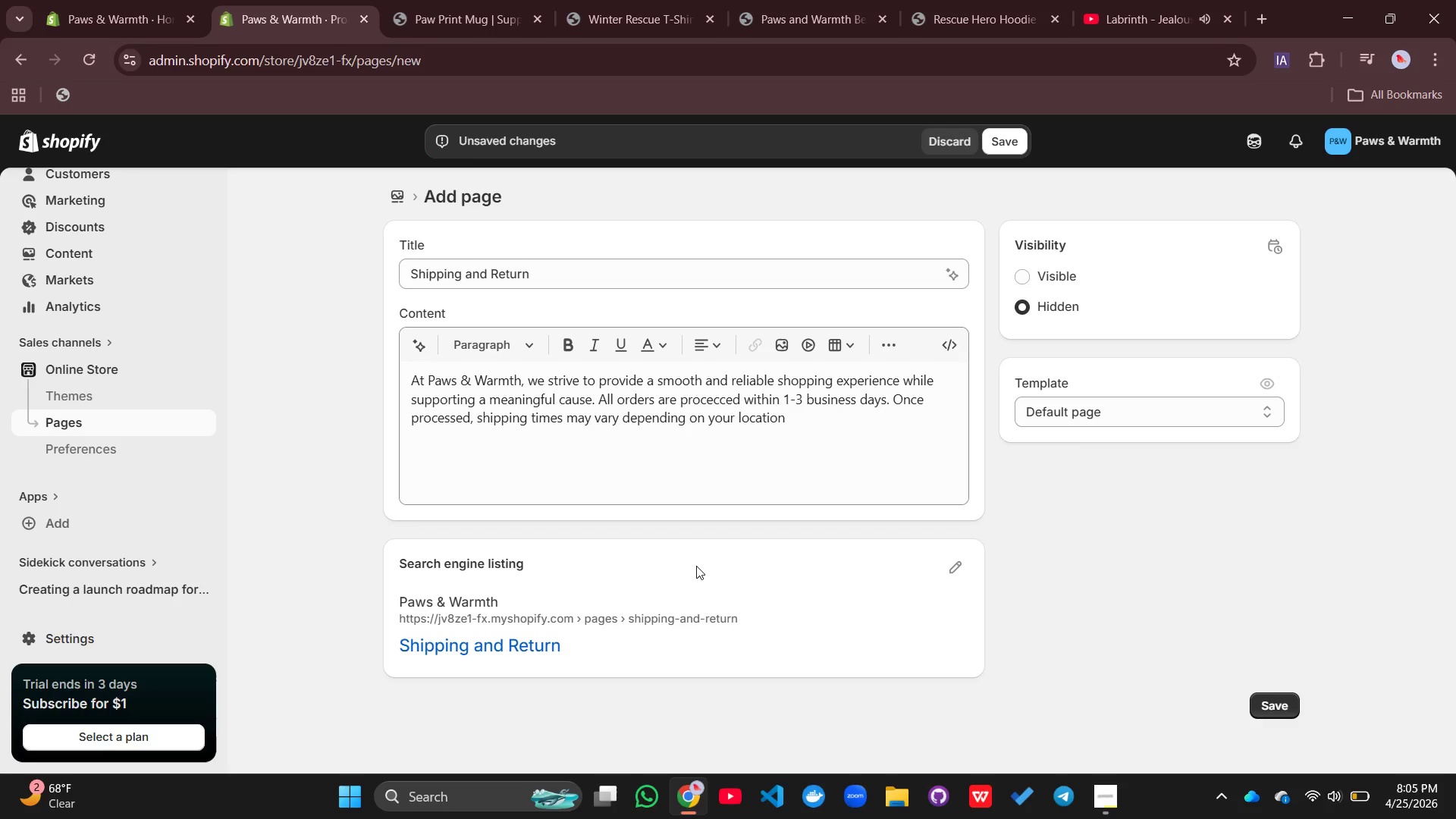 
left_click([696, 566])
 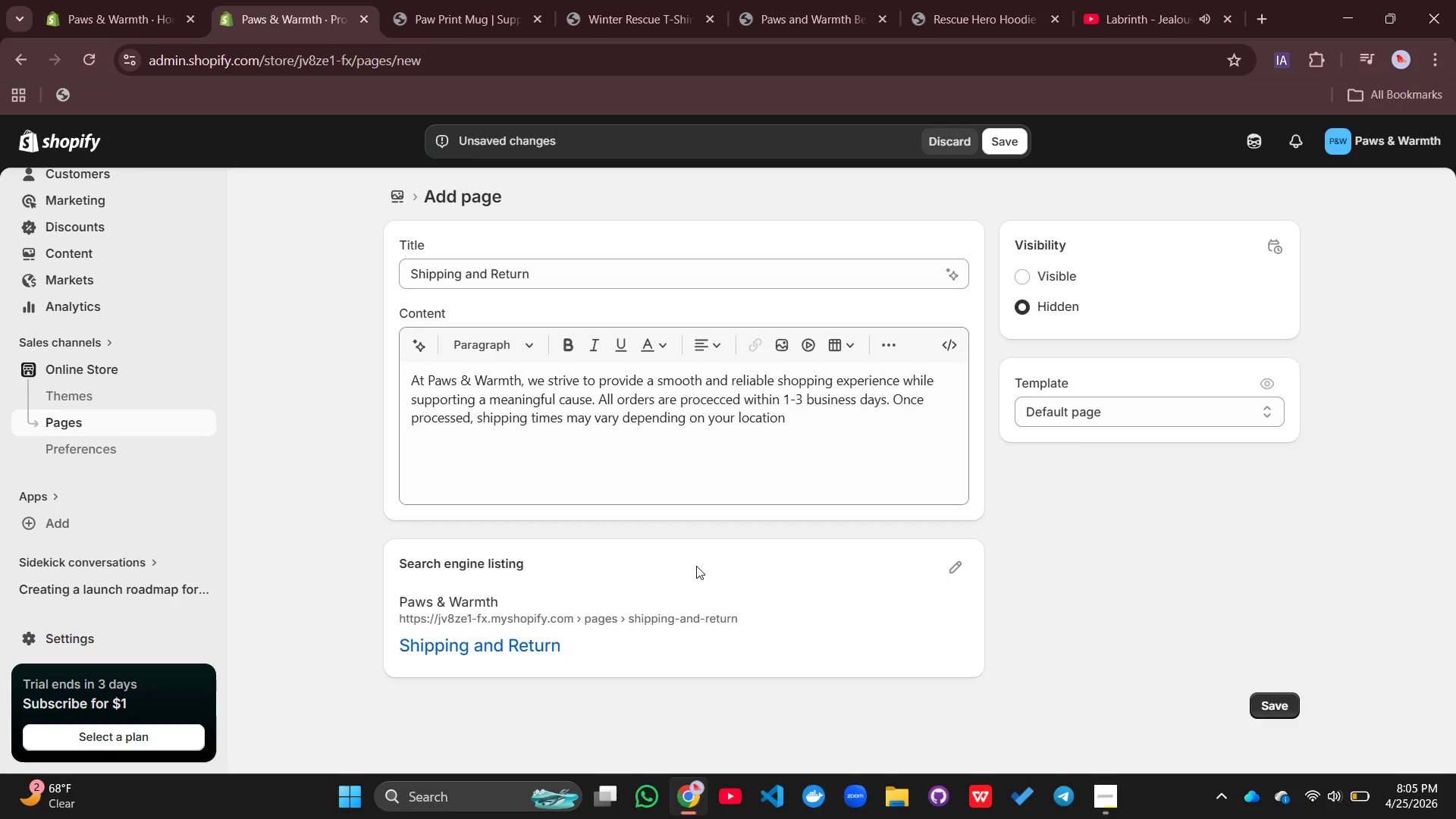 
type(and the)
 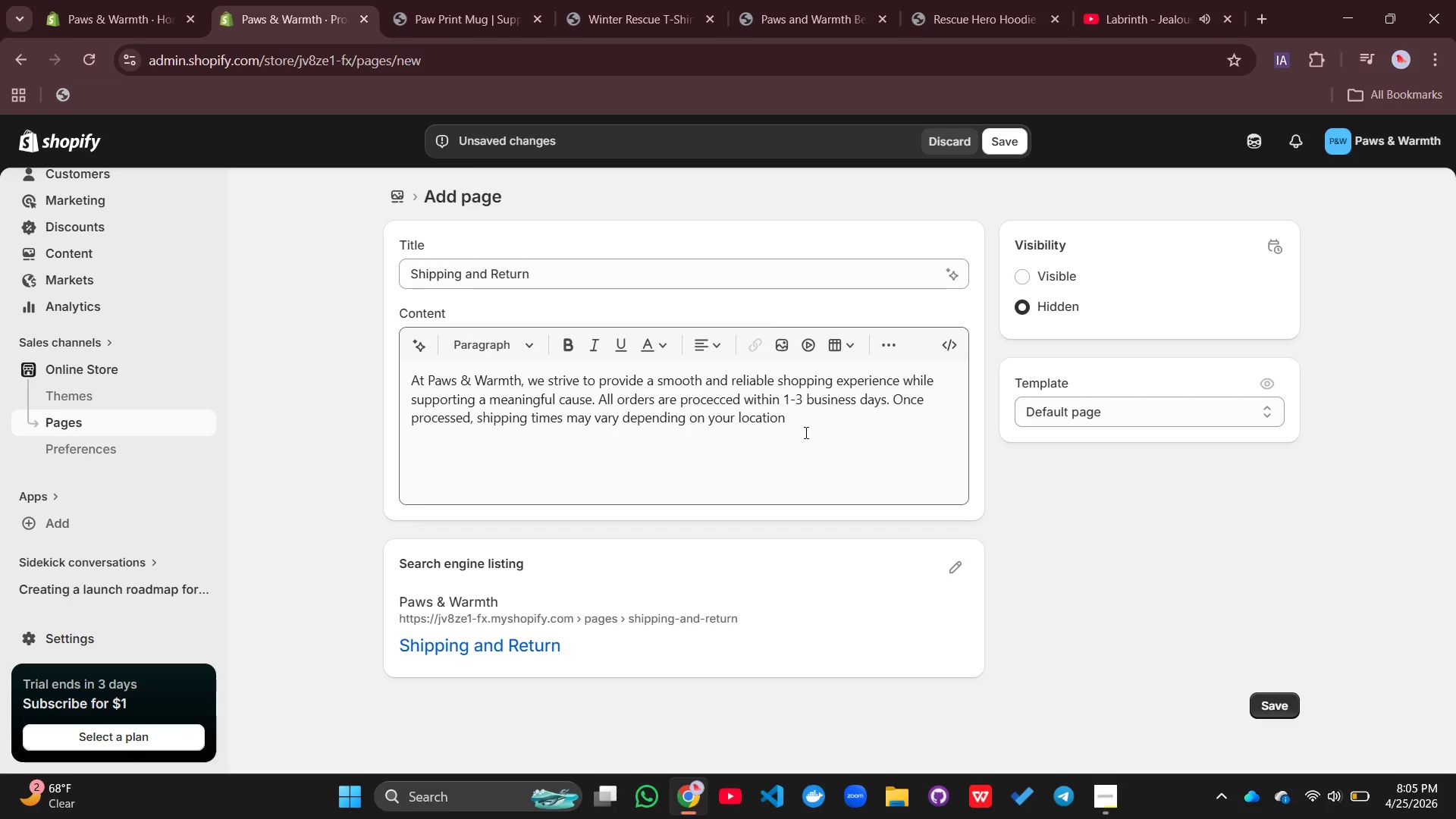 
left_click([799, 422])
 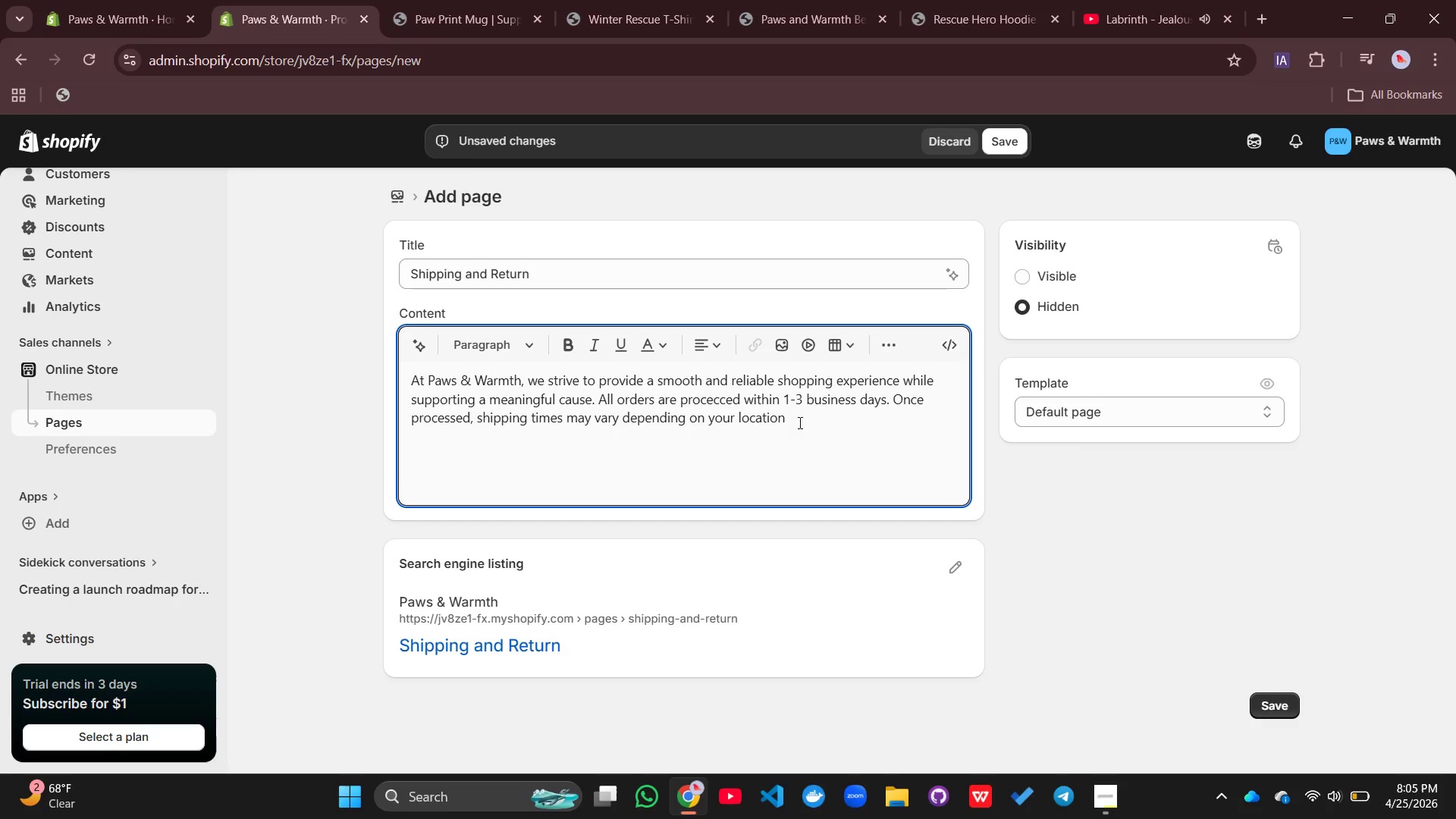 
type( and the availability of our fulfillment partners. AS)
key(Backspace)
type(s we work together )
 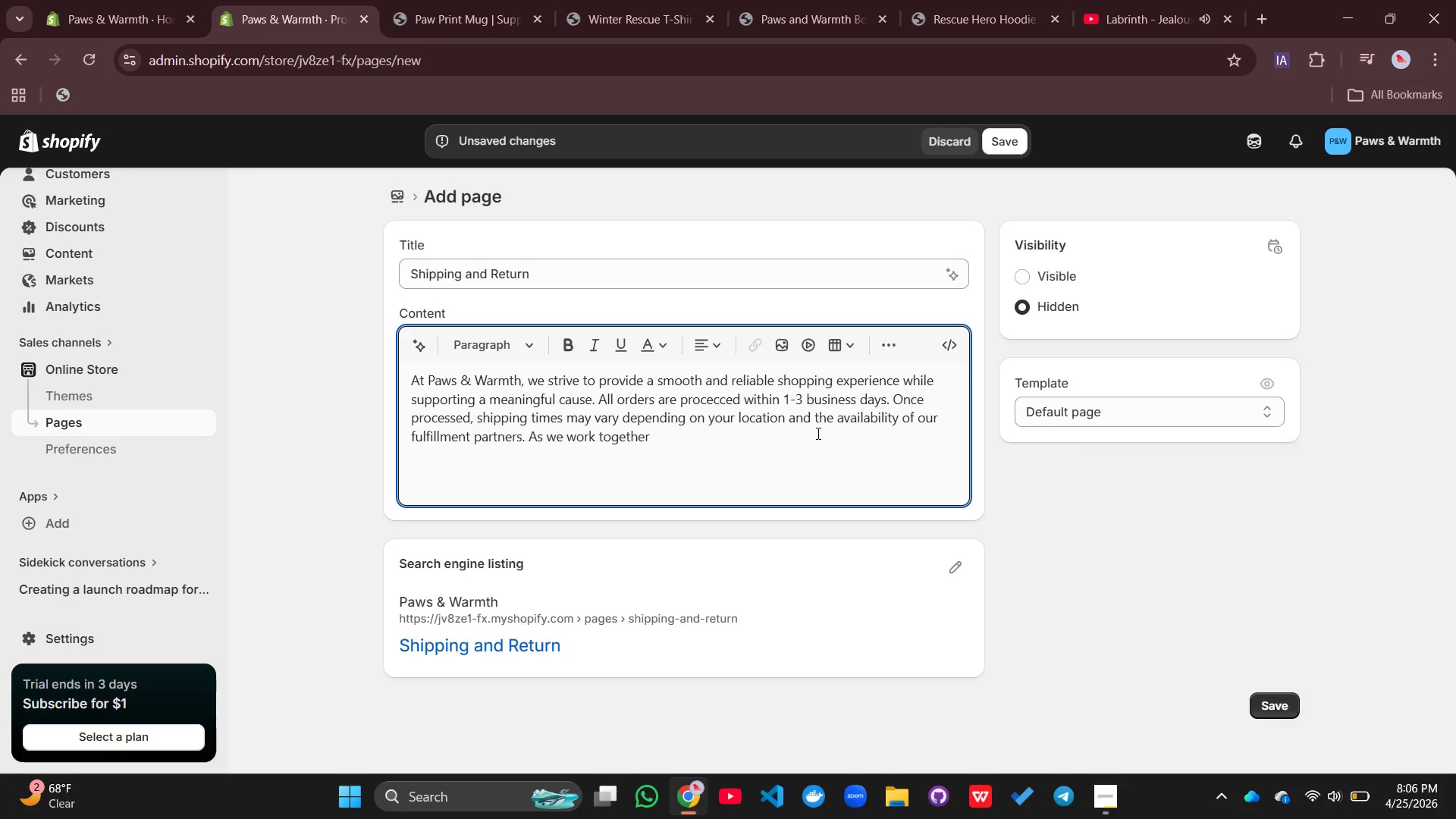 
wait(5.91)
 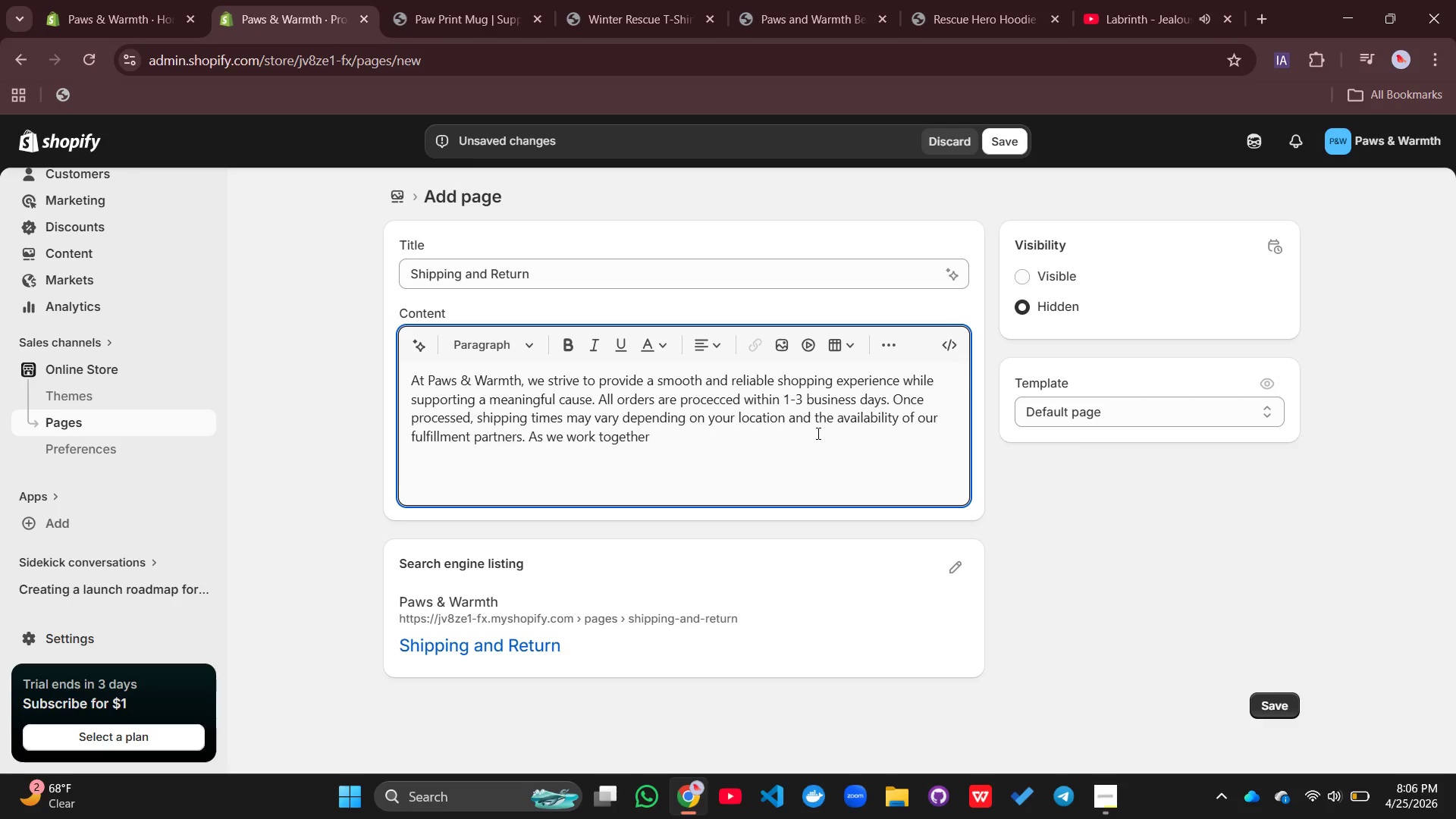 
key(Backspace)
key(Backspace)
key(Backspace)
key(Backspace)
key(Backspace)
key(Backspace)
key(Backspace)
key(Backspace)
key(Backspace)
type(with dropshipping supplies)
key(Backspace)
type(rs, delivery timelines may be slightly lo)
 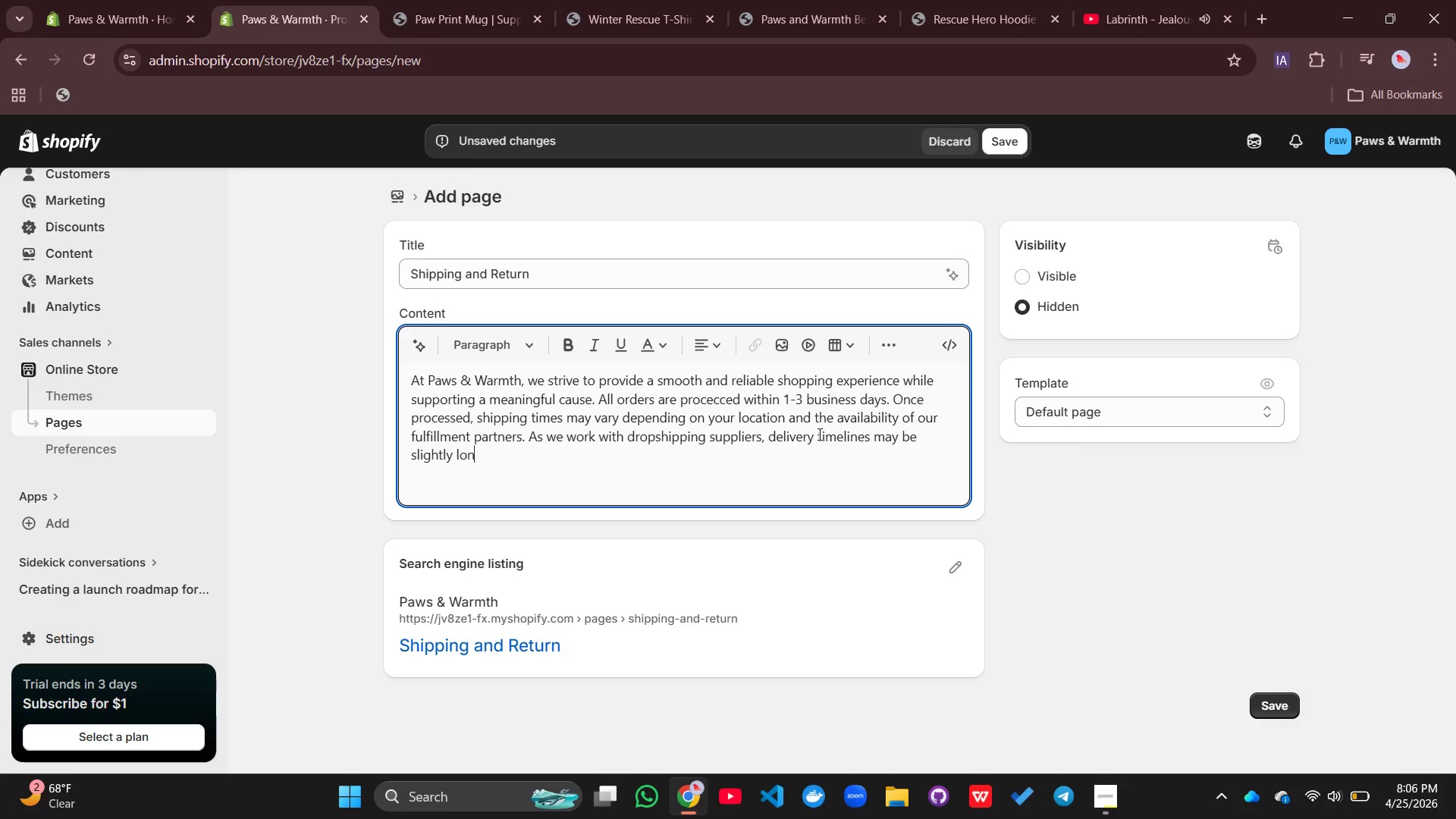 
type(nger than standard retail)
 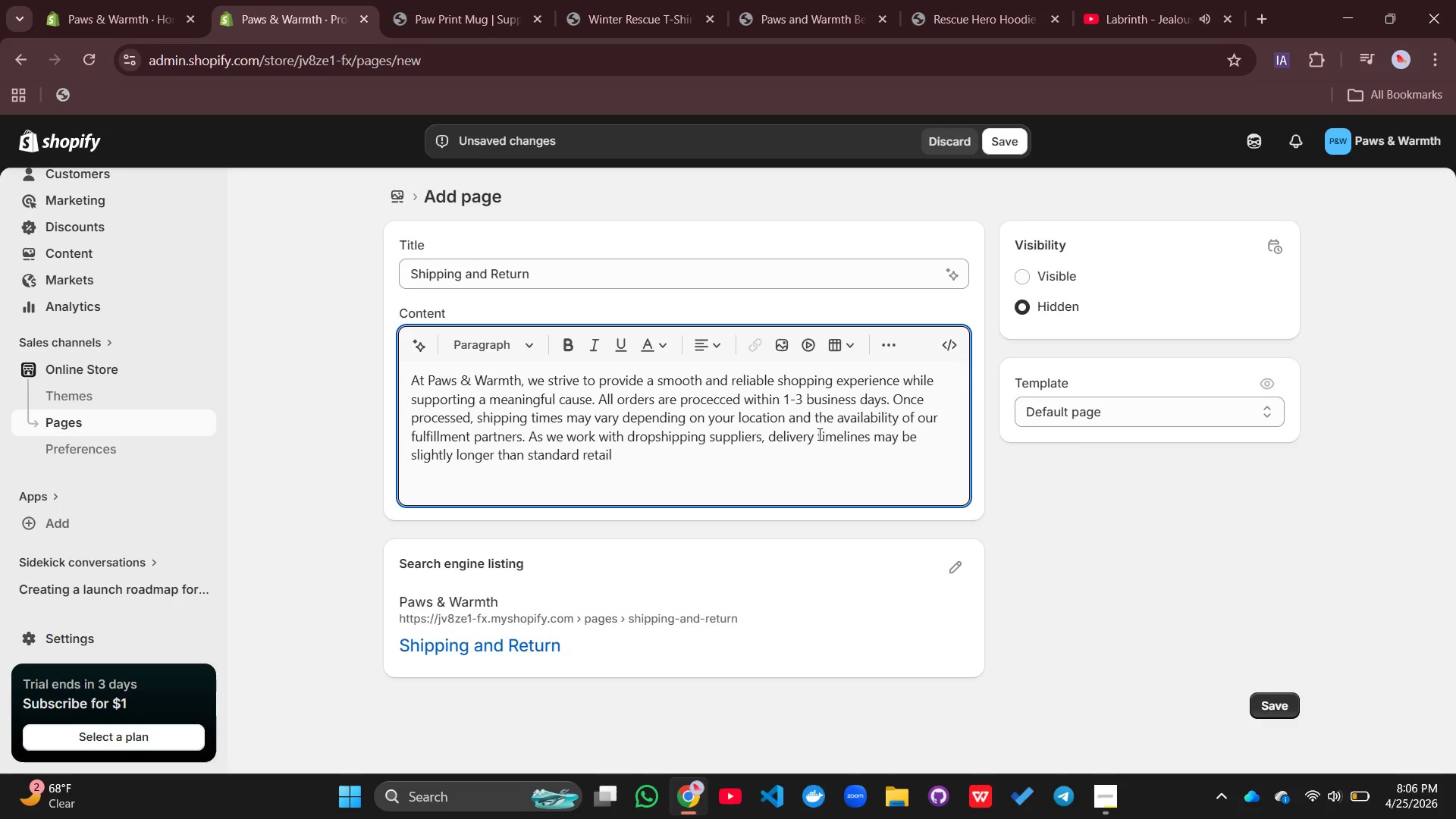 
left_click([818, 434])
 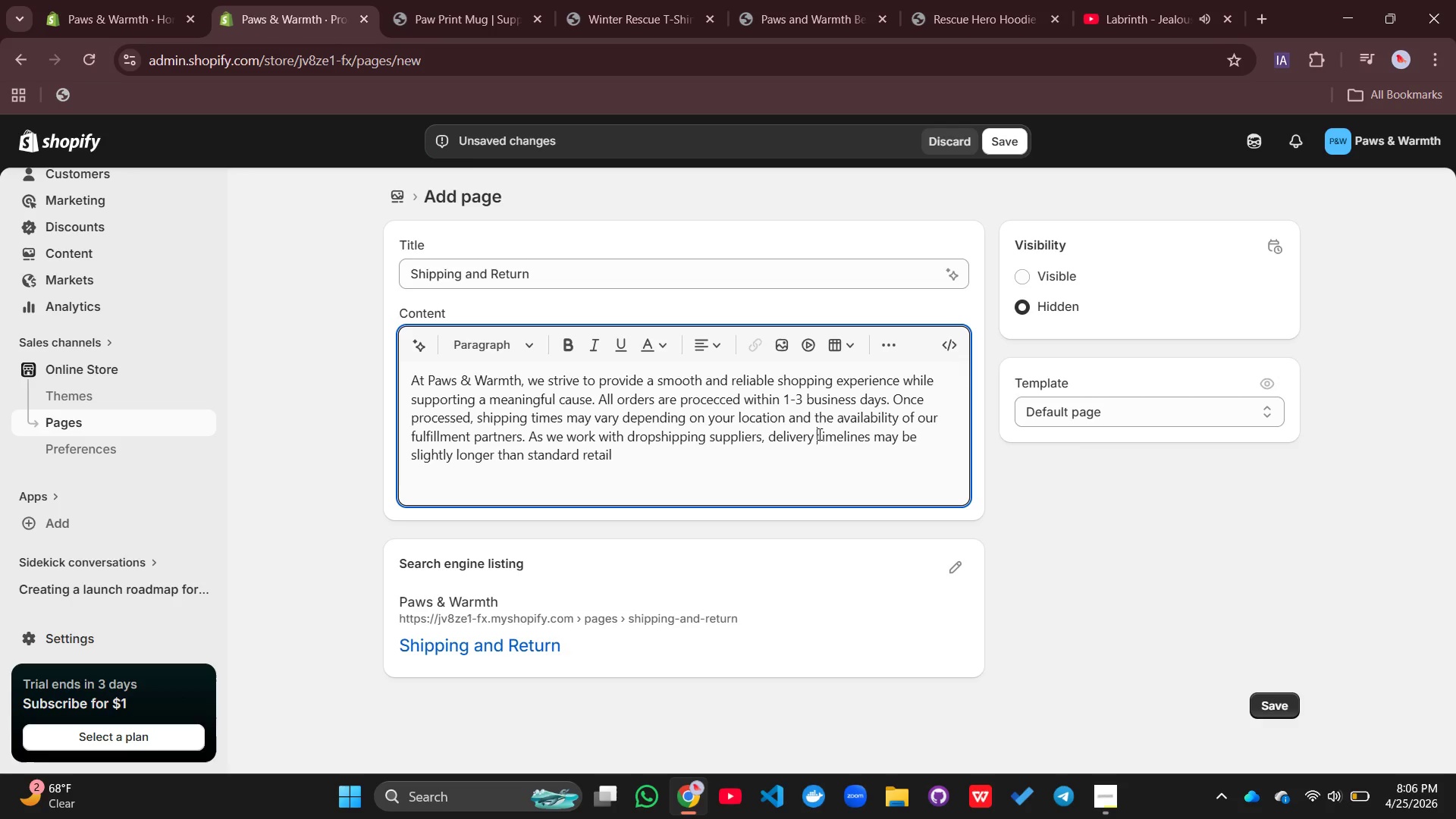 
type( order)
 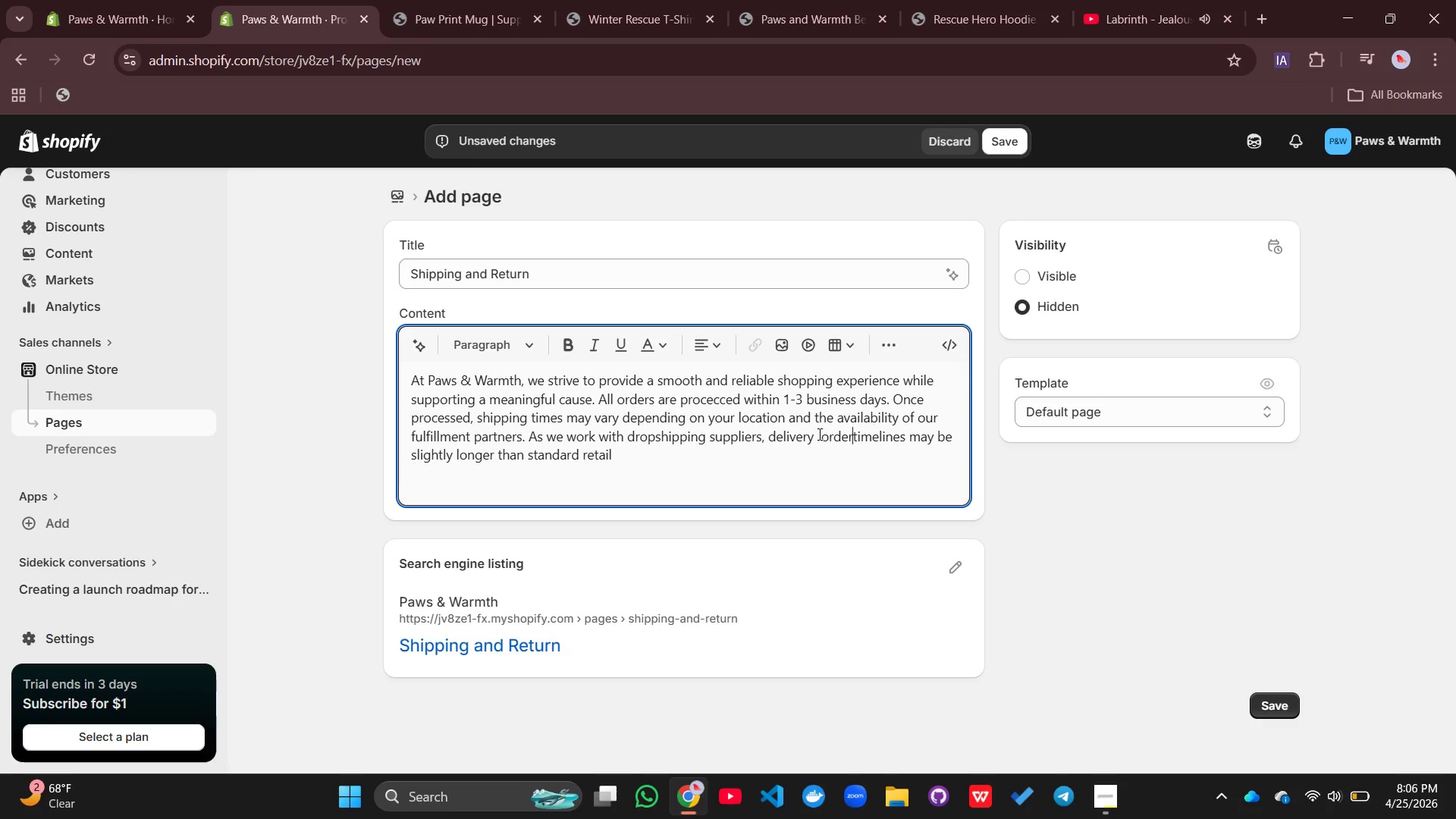 
key(Control+Z)
 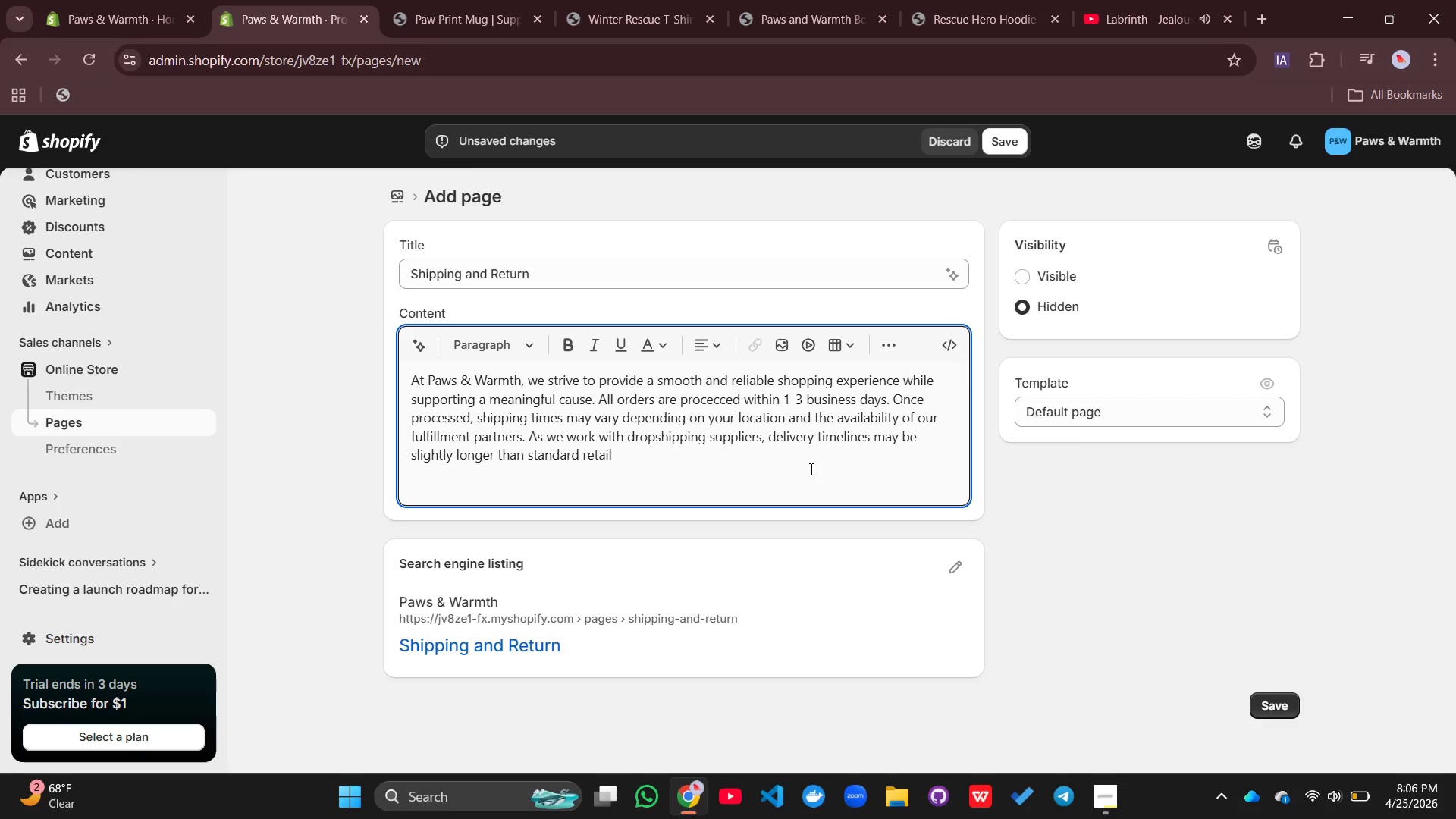 
key(Control+Z)
 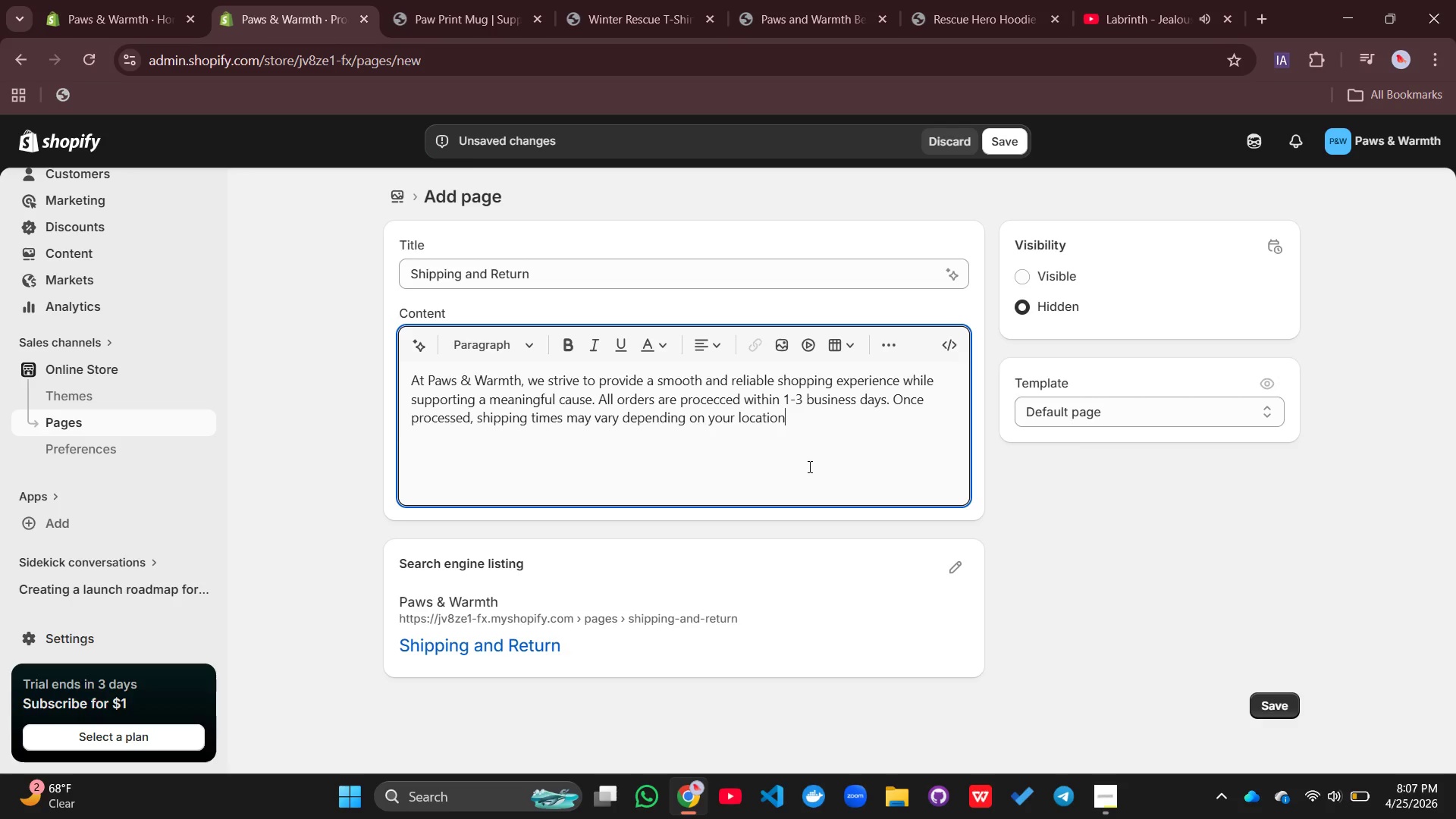 
left_click([808, 466])
 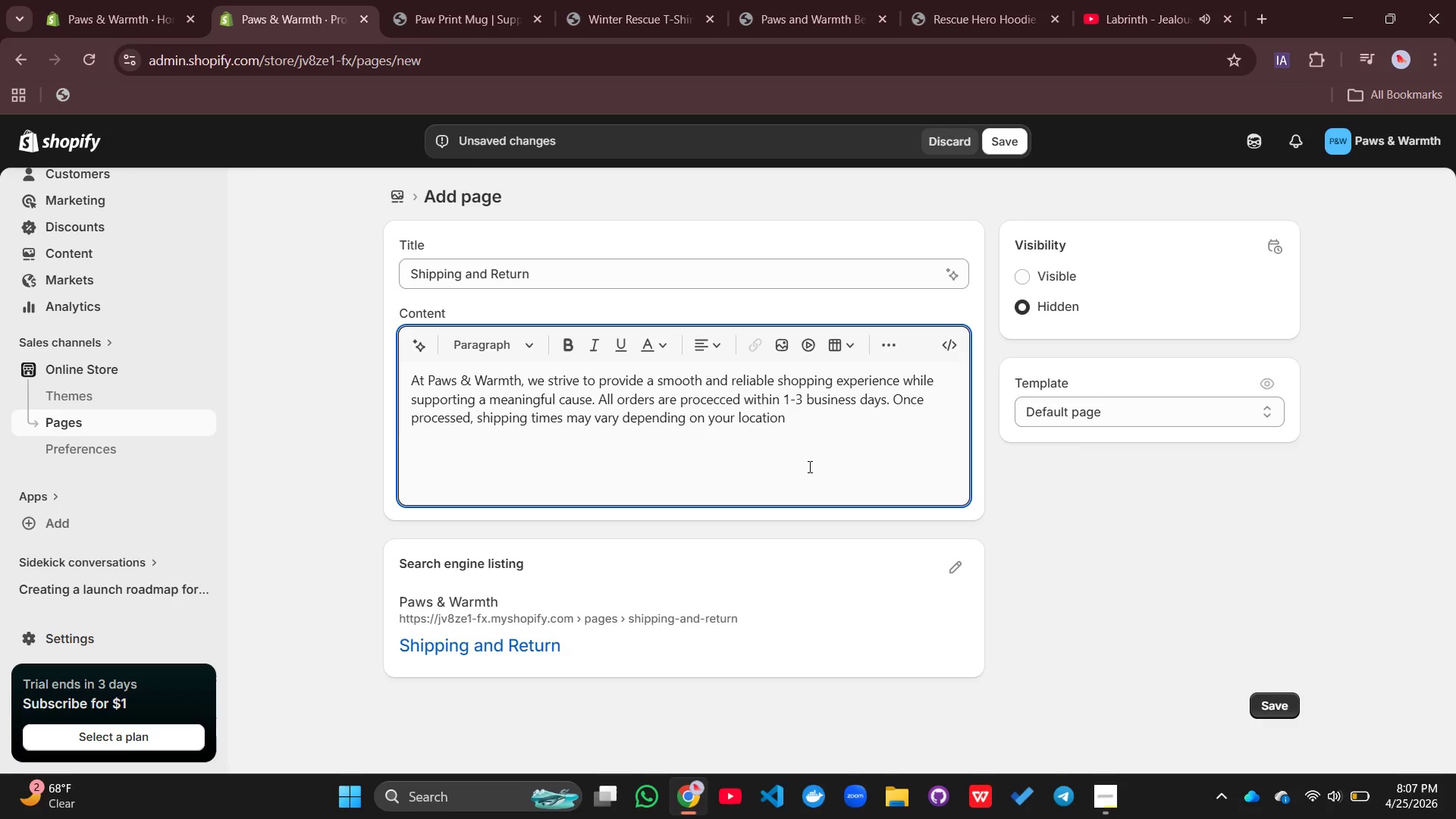 
key(Control+Y)
 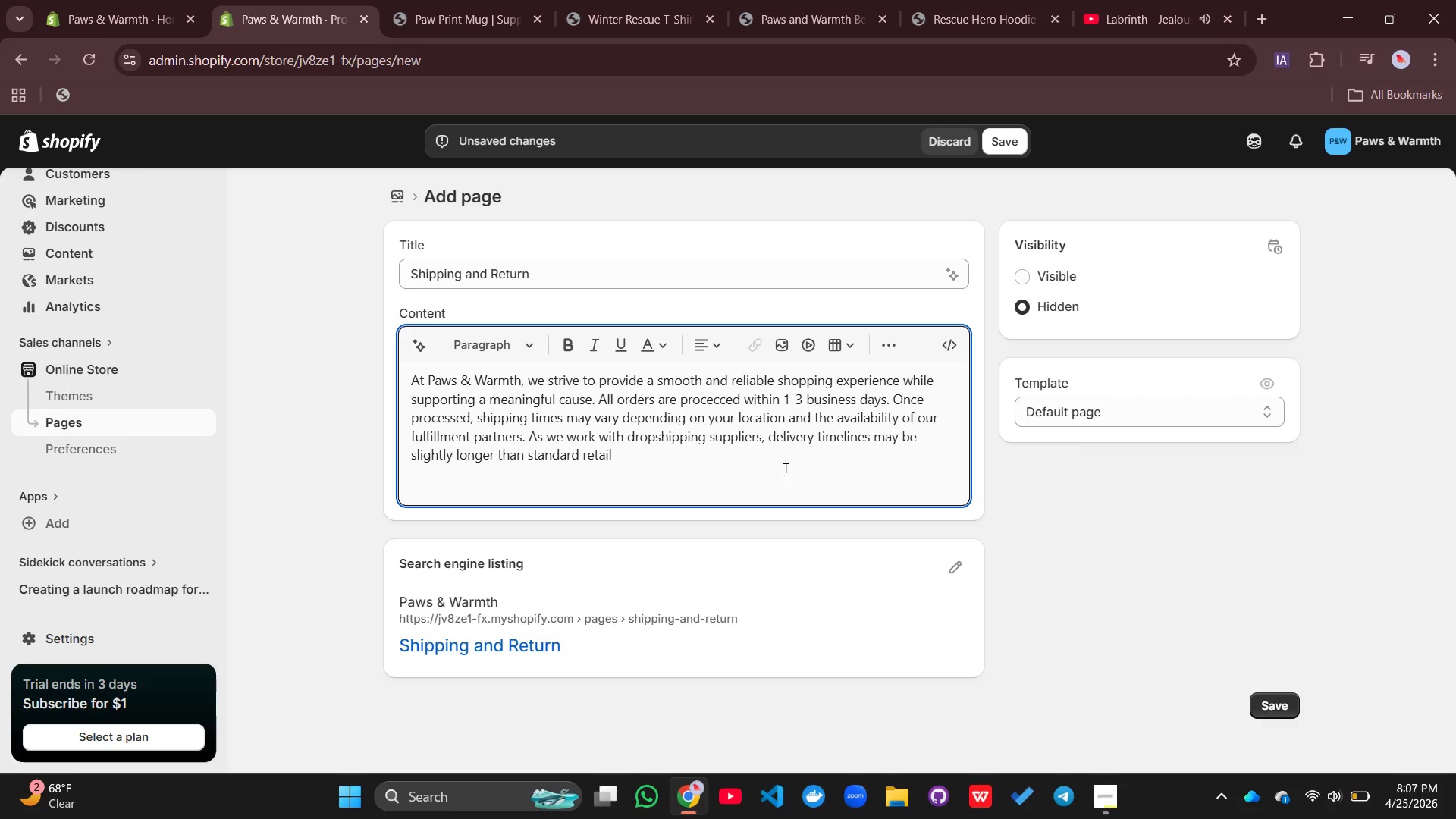 
key(Space)
 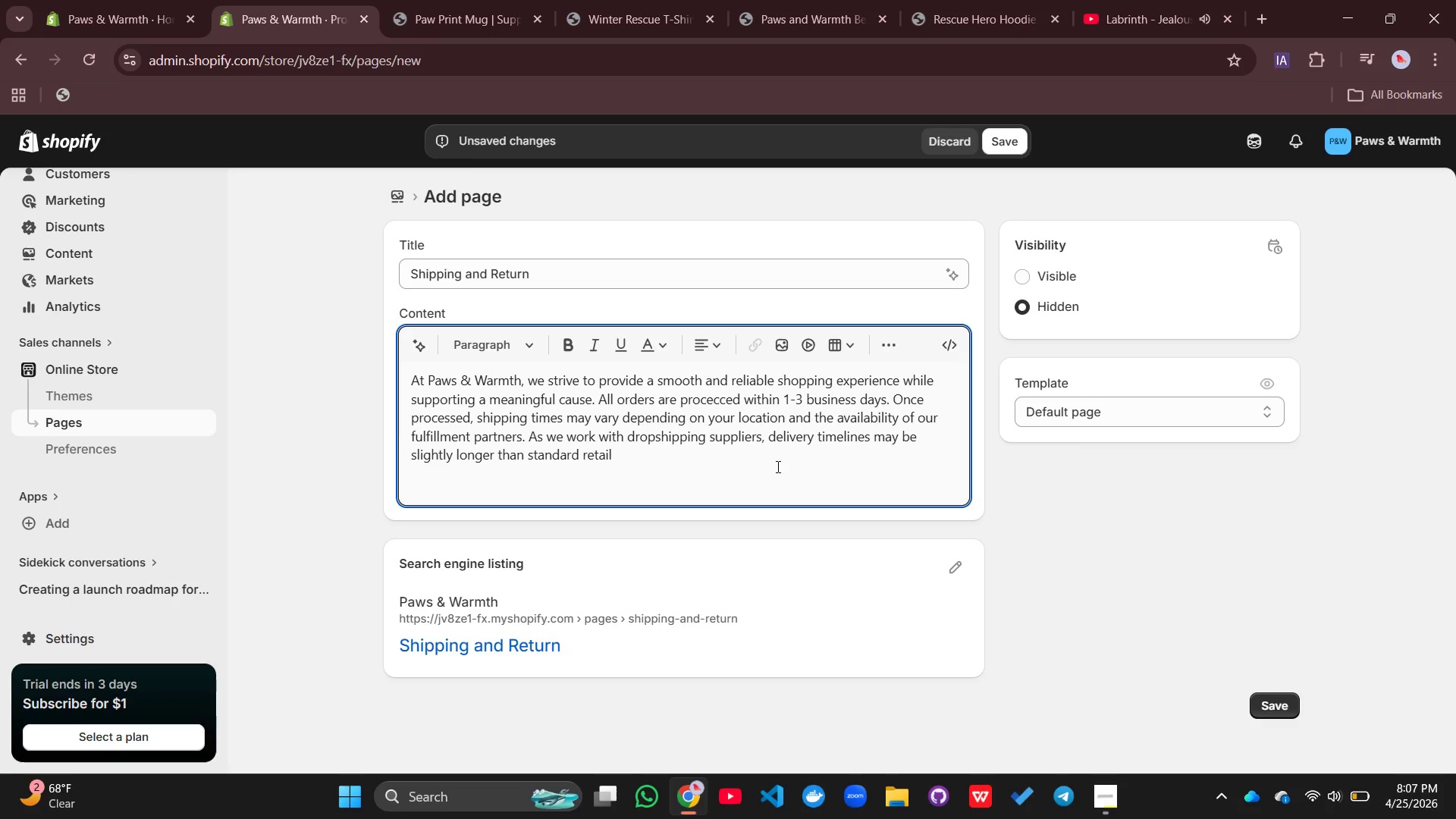 
type(orders, but we ensure that every order is handled woth care and attention.)
 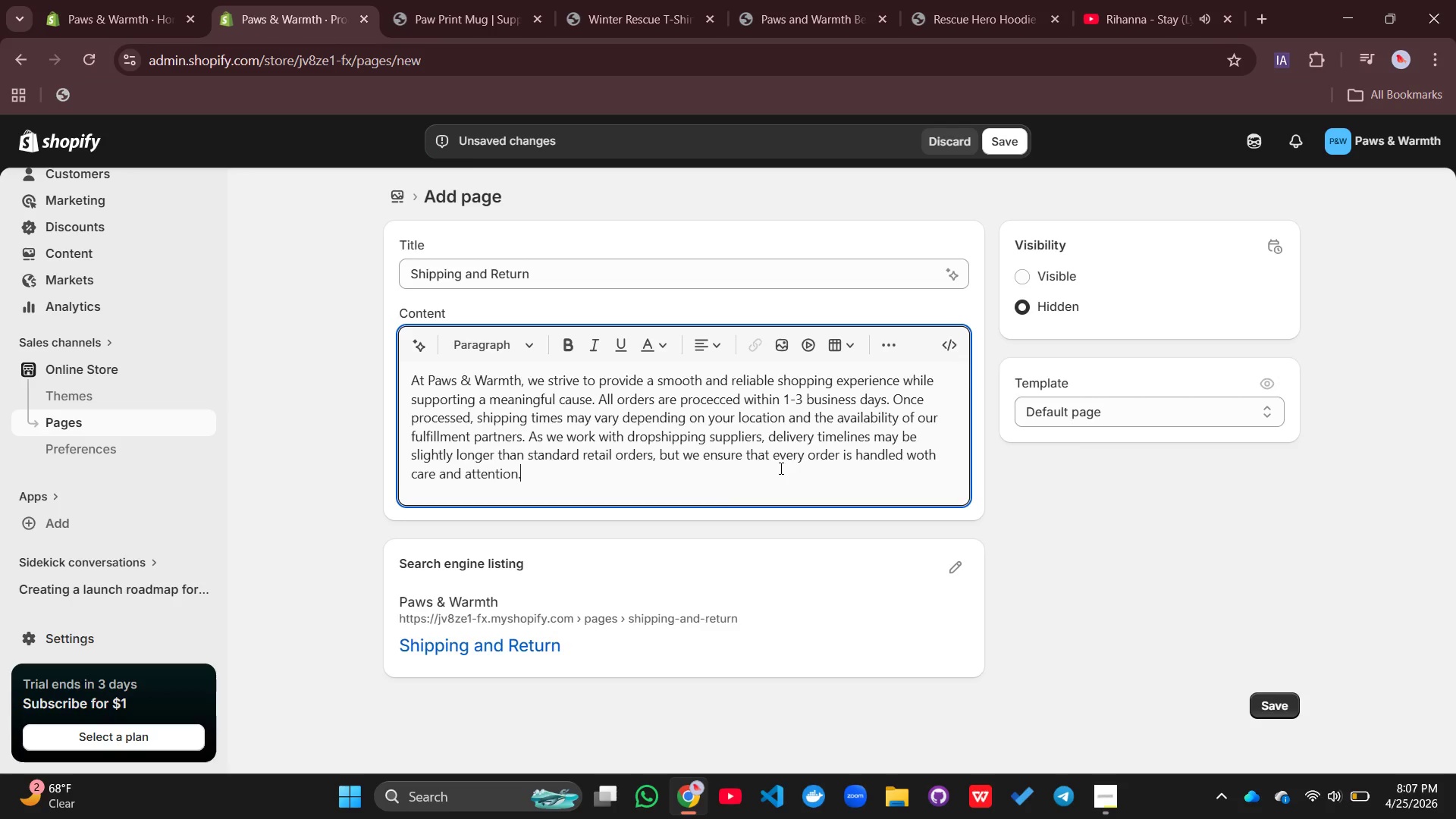 
key(Enter)
 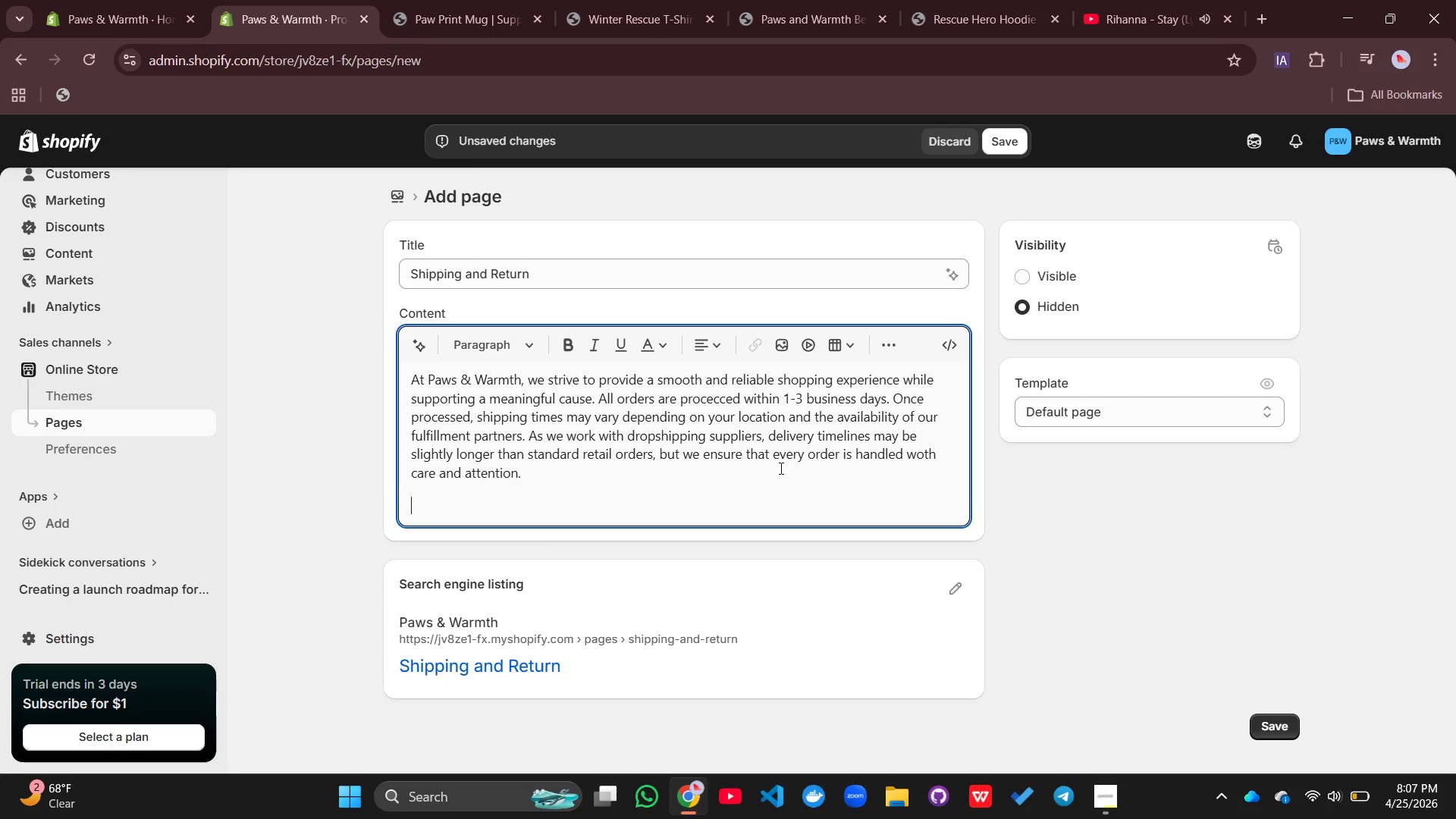 
type(You will recieve)
 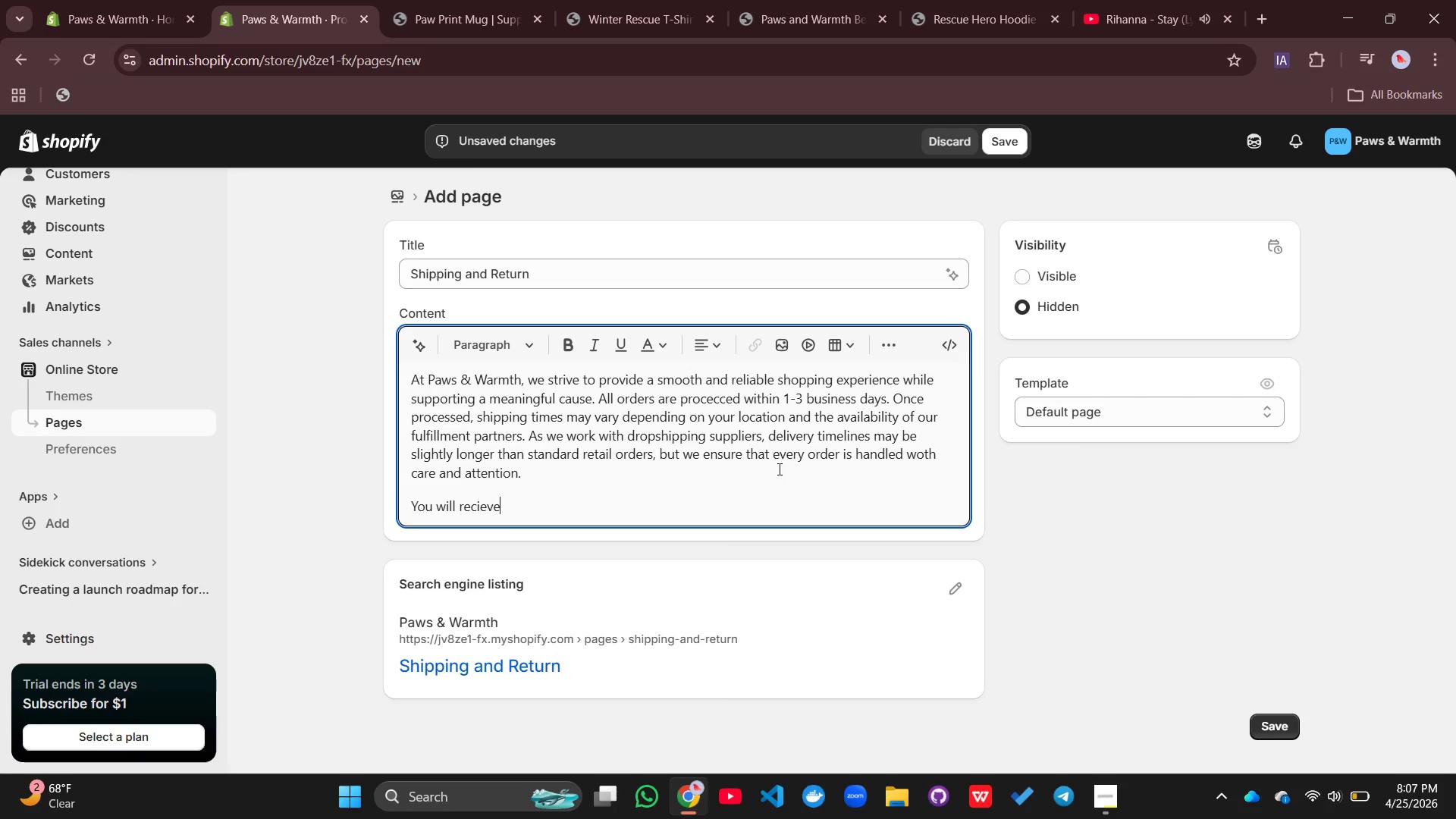 
wait(11.33)
 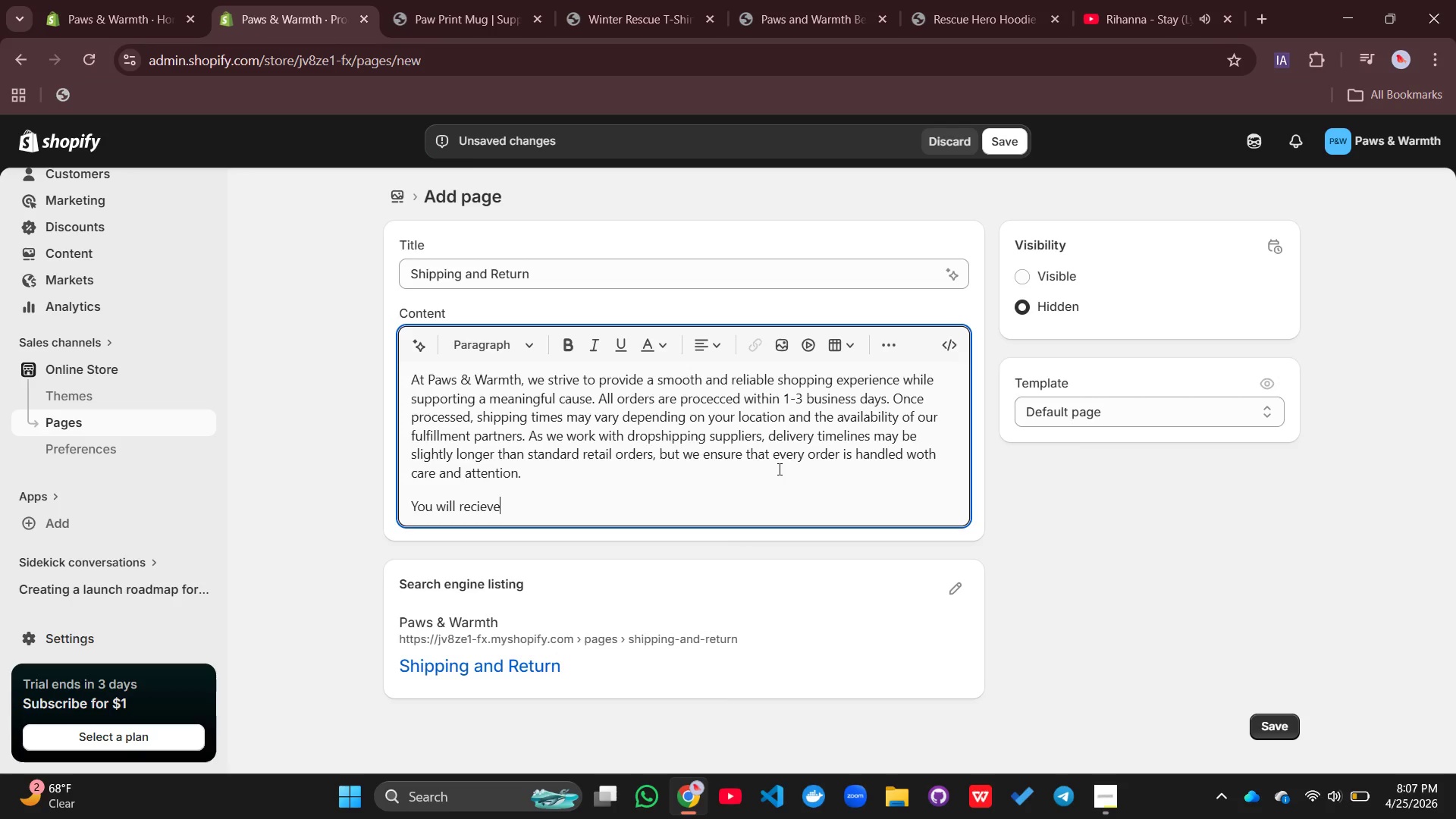 
type( confirmation email)
 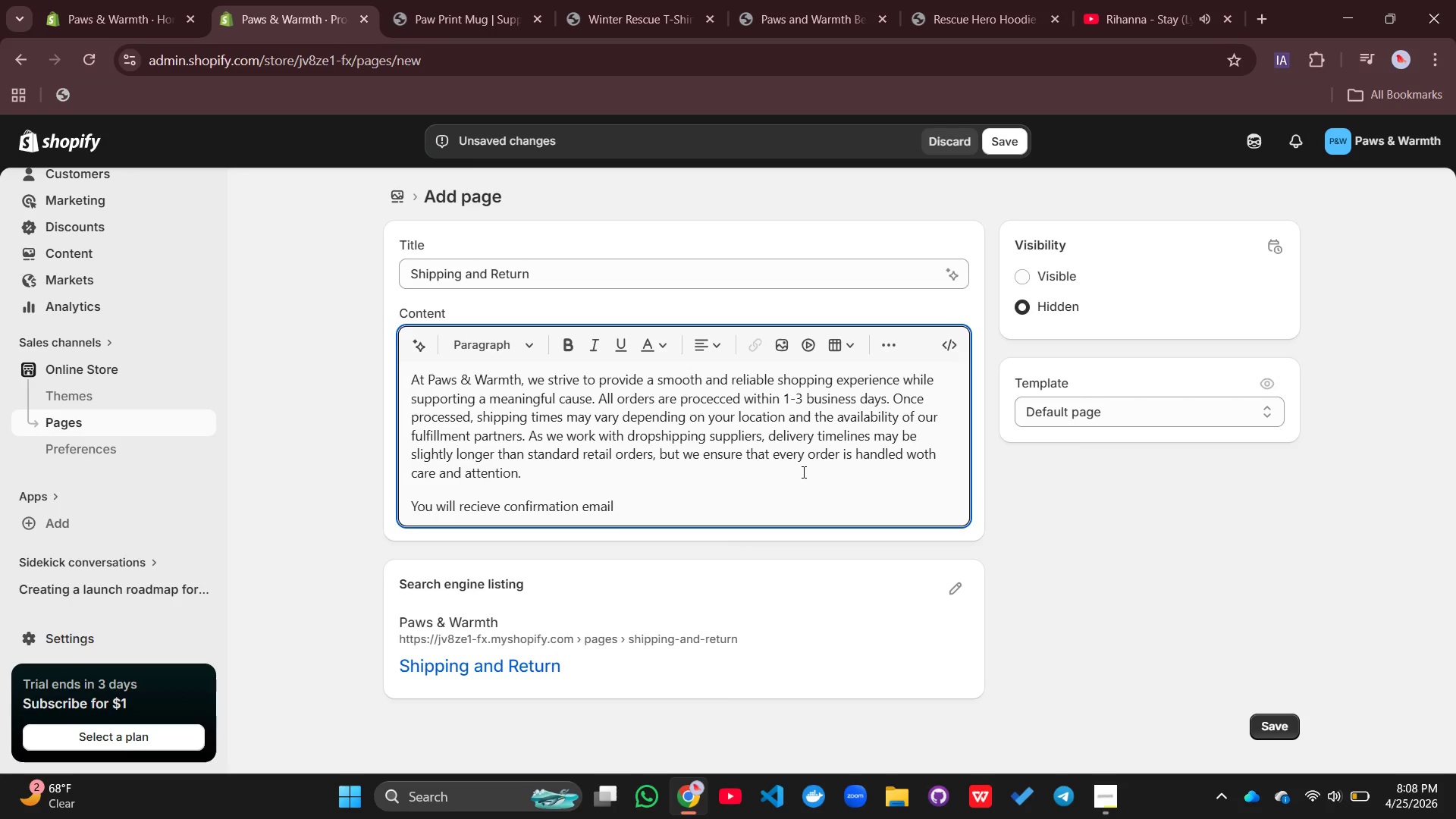 
type( once your order had=s)
key(Backspace)
key(Backspace)
key(Backspace)
type(s been placed, along woth)
key(Backspace)
key(Backspace)
key(Backspace)
type(ith tracking information as soon as it becomes Vi)
key(Backspace)
key(Backspace)
type(available. We reco)
 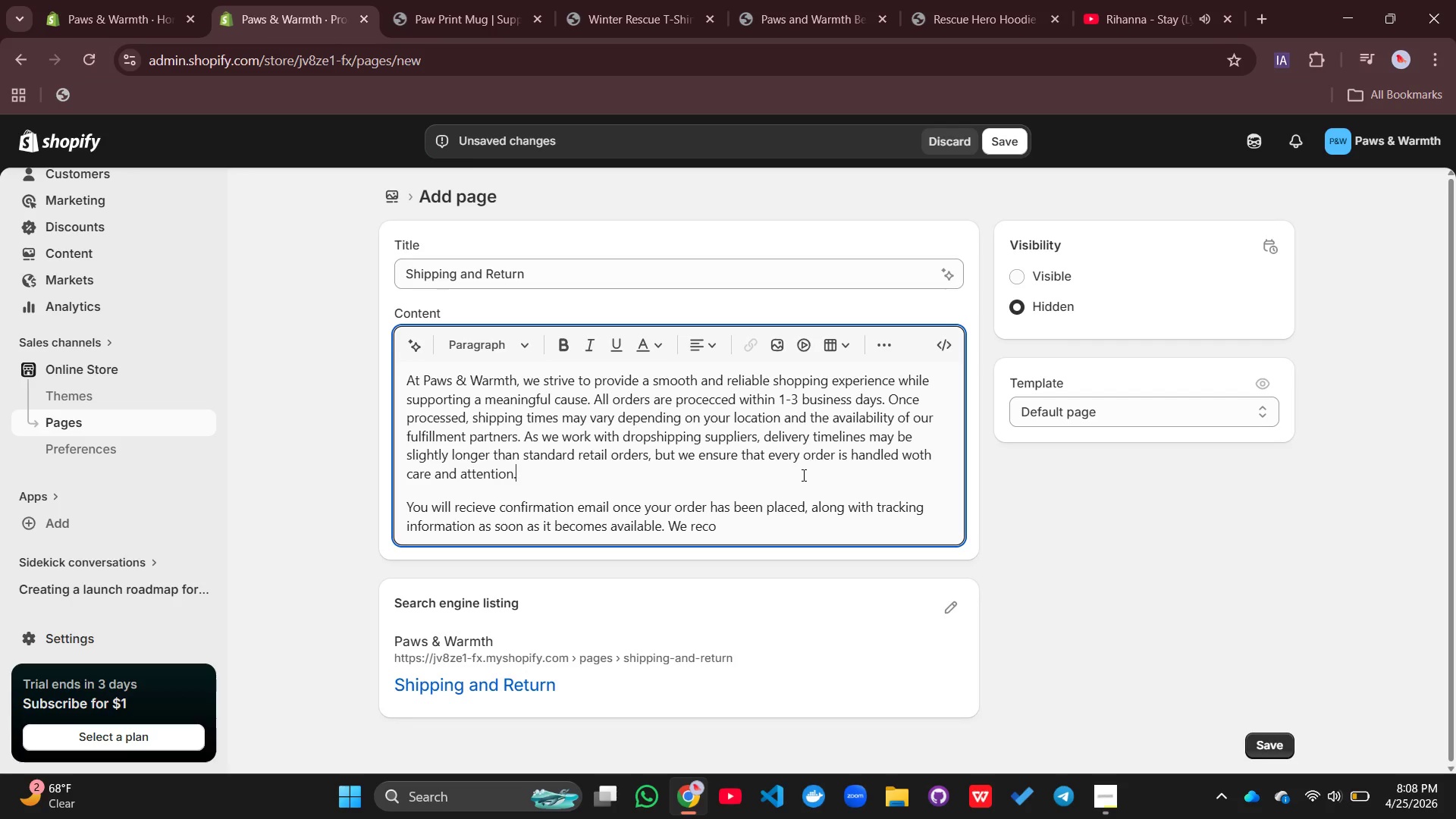 
left_click([802, 475])
 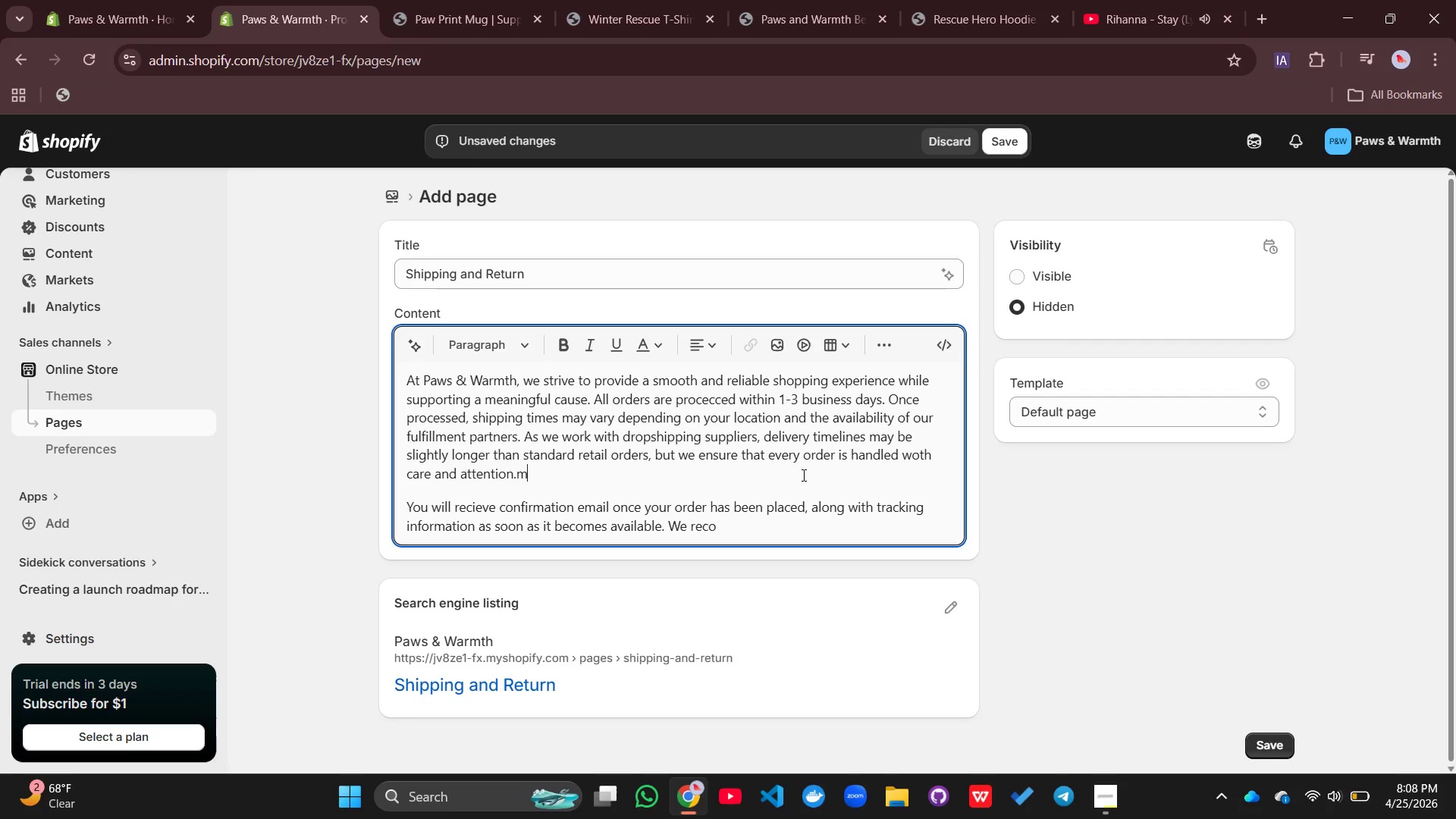 
type(mmen====)
key(Backspace)
key(Backspace)
key(Backspace)
key(Backspace)
key(Backspace)
key(Backspace)
key(Backspace)
key(Backspace)
 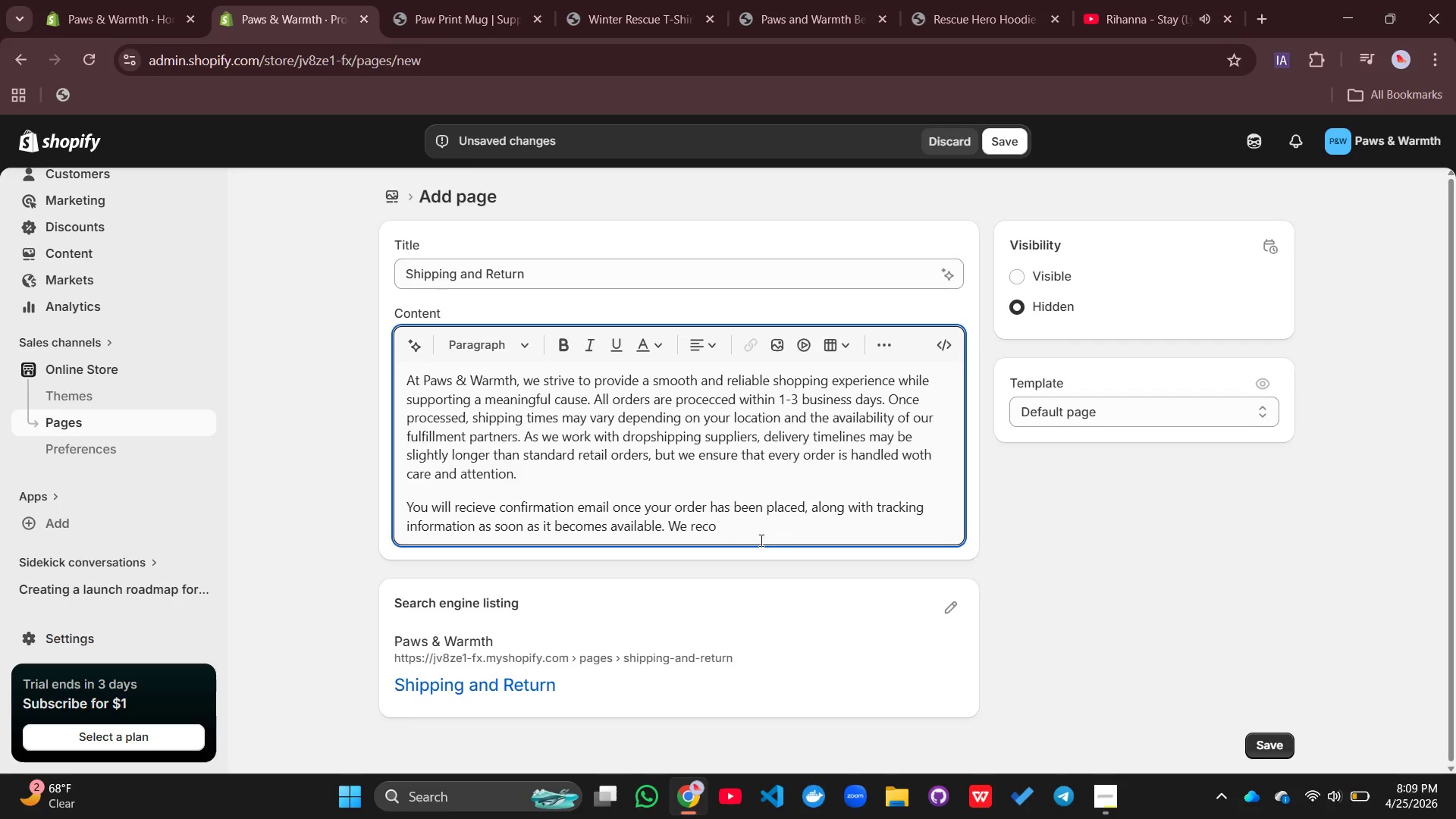 
left_click([742, 533])
 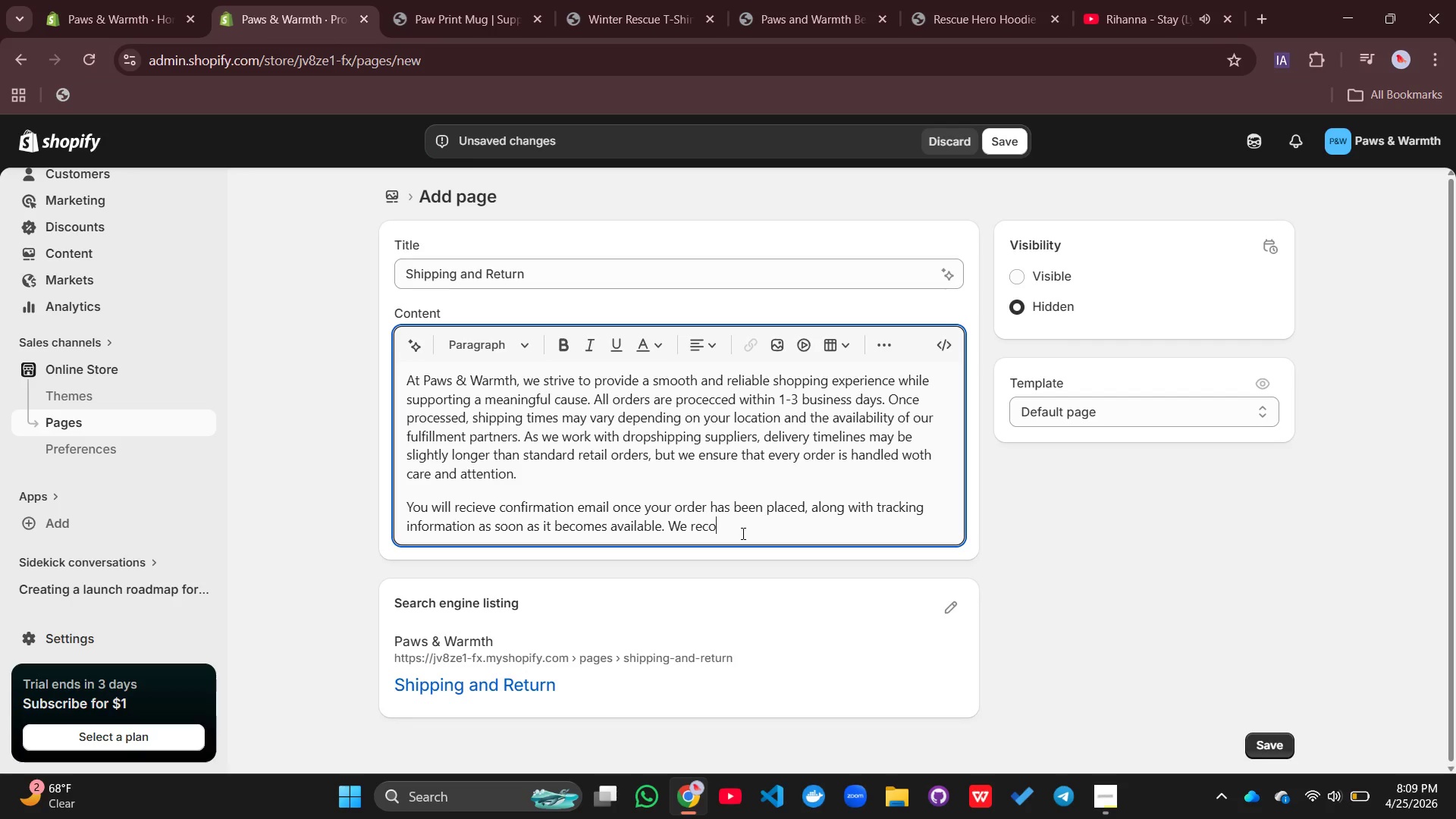 
type(mmend monitoring your tracjing)
key(Backspace)
key(Backspace)
key(Backspace)
key(Backspace)
type(king details for the most accurate delivery updates.)
 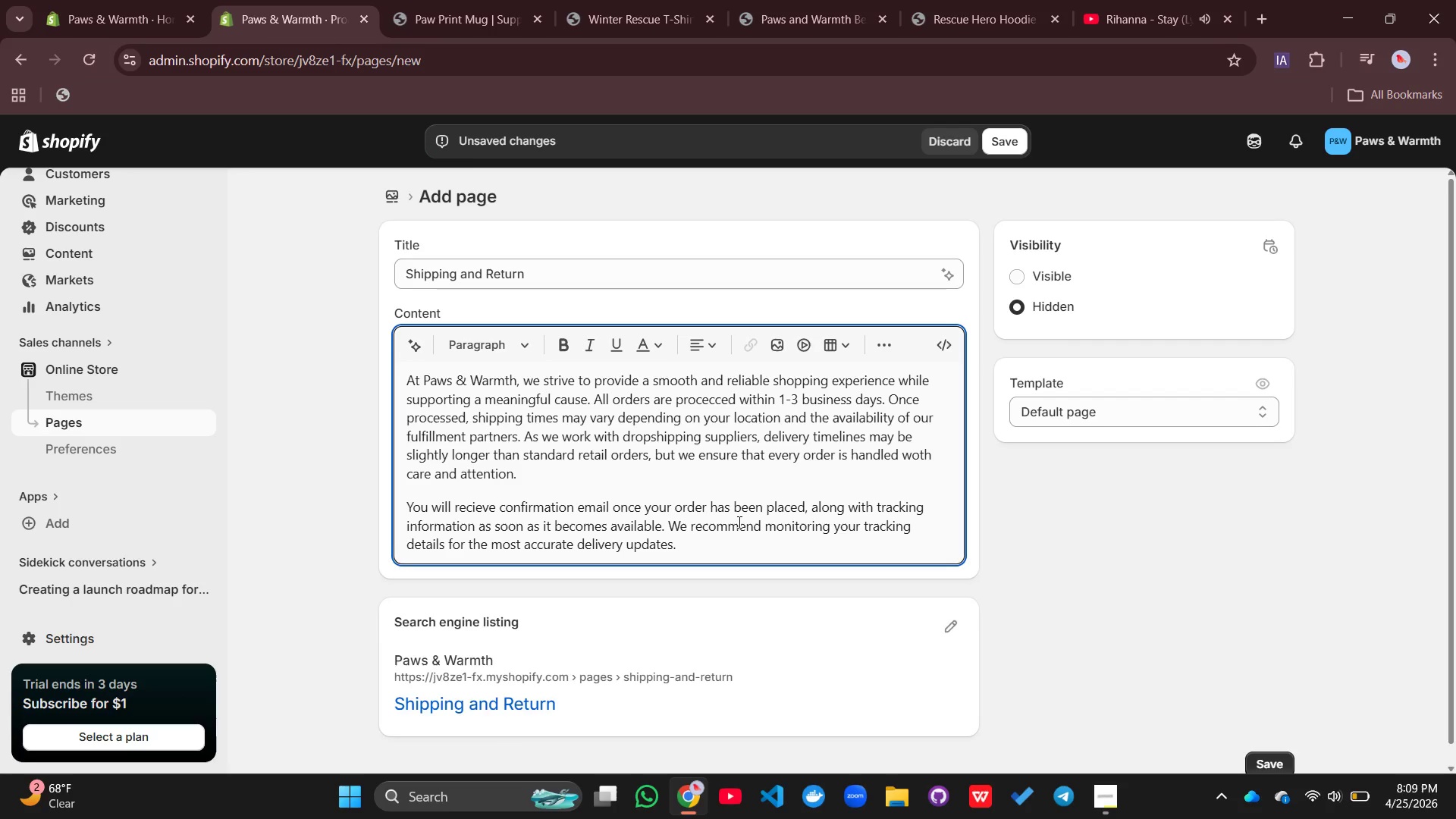 
key(Enter)
 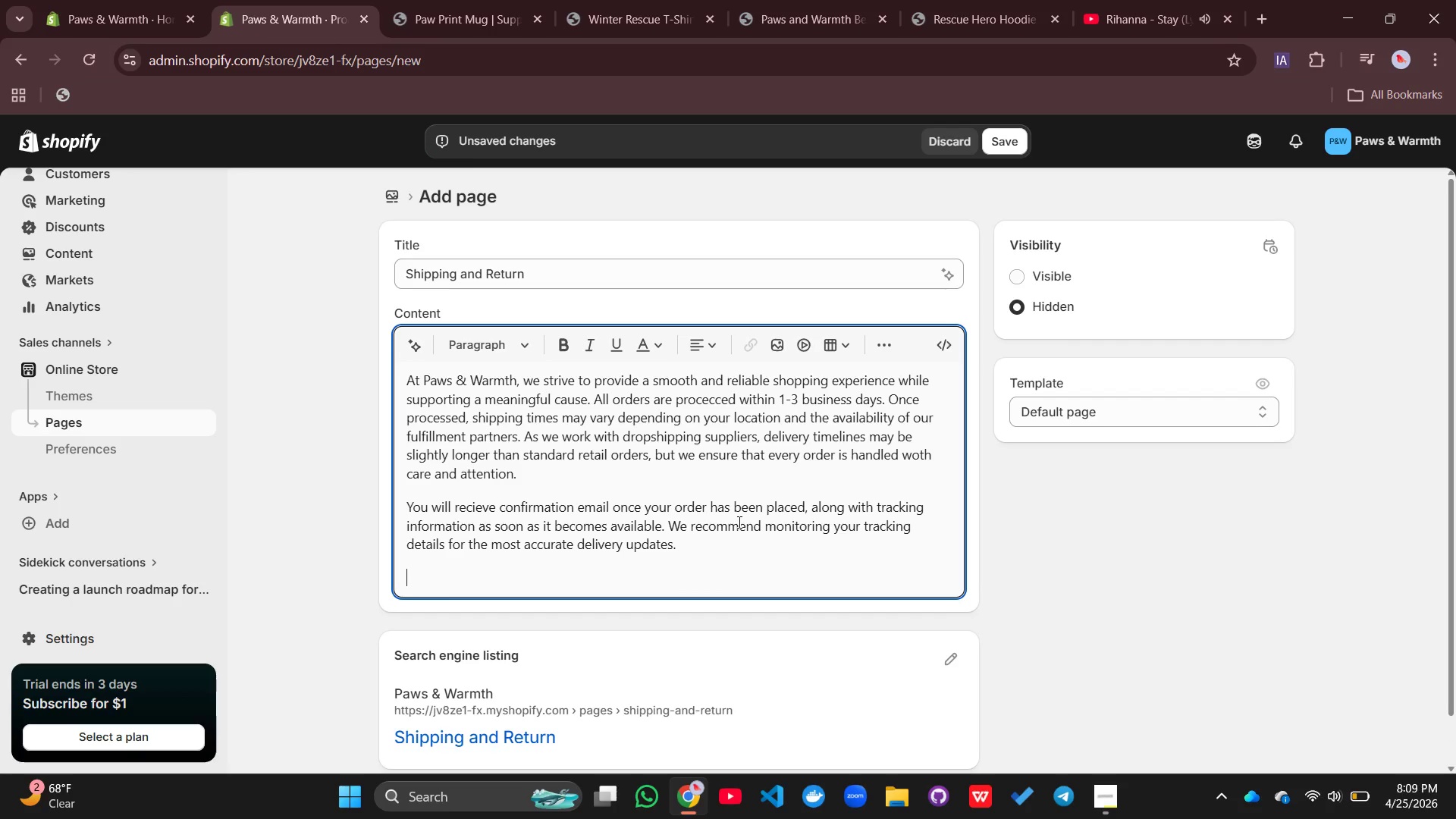 
type(Due to the charitable nati)
key(Backspace)
type(ute)
key(Backspace)
key(Backspace)
type(re of this campig)
 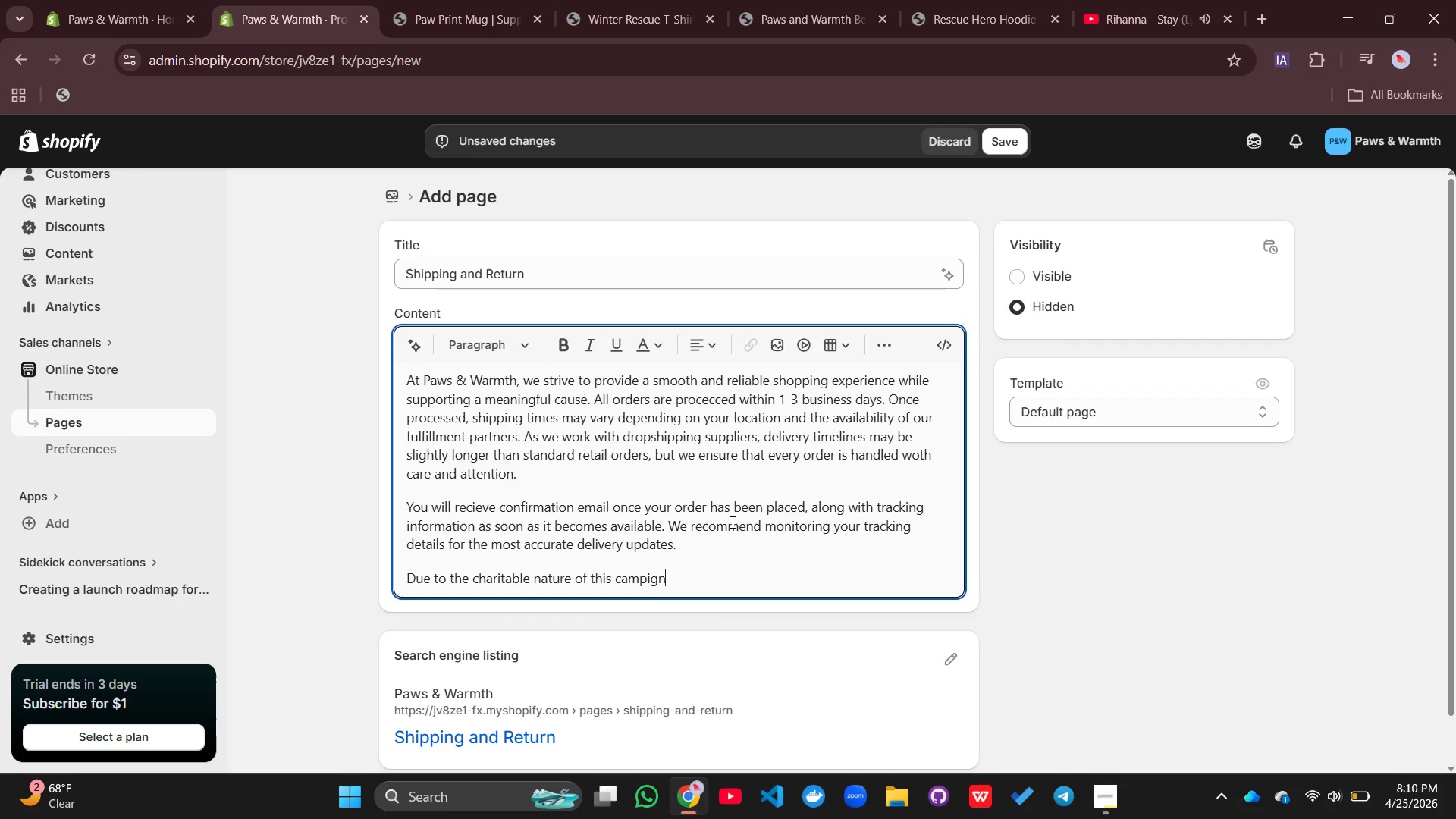 
type(n)
key(Backspace)
key(Backspace)
key(Backspace)
type(aogn)
key(Backspace)
key(Backspace)
key(Backspace)
type(ign, all purchases are considered final. Ho)
 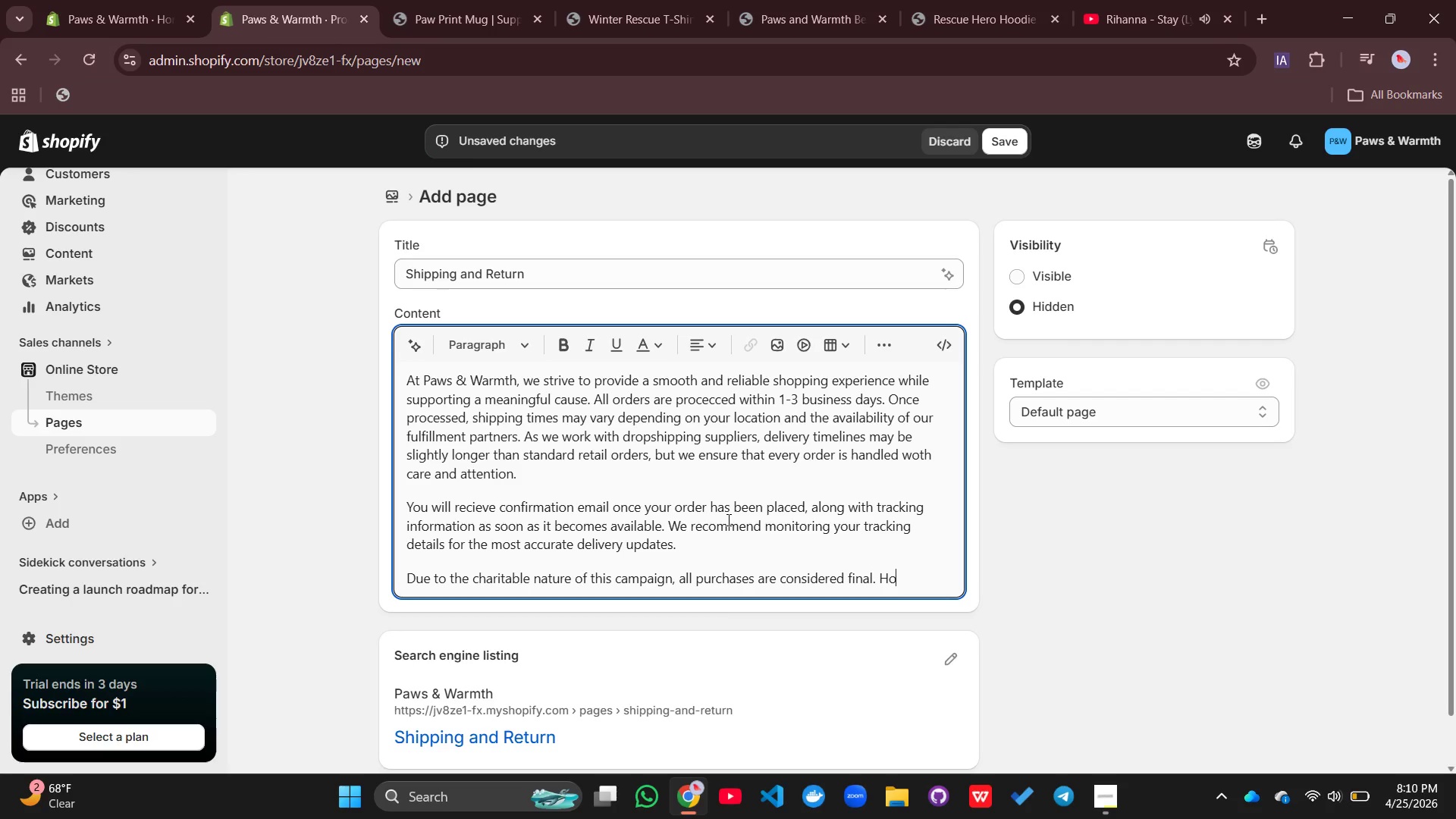 
left_click([727, 519])
 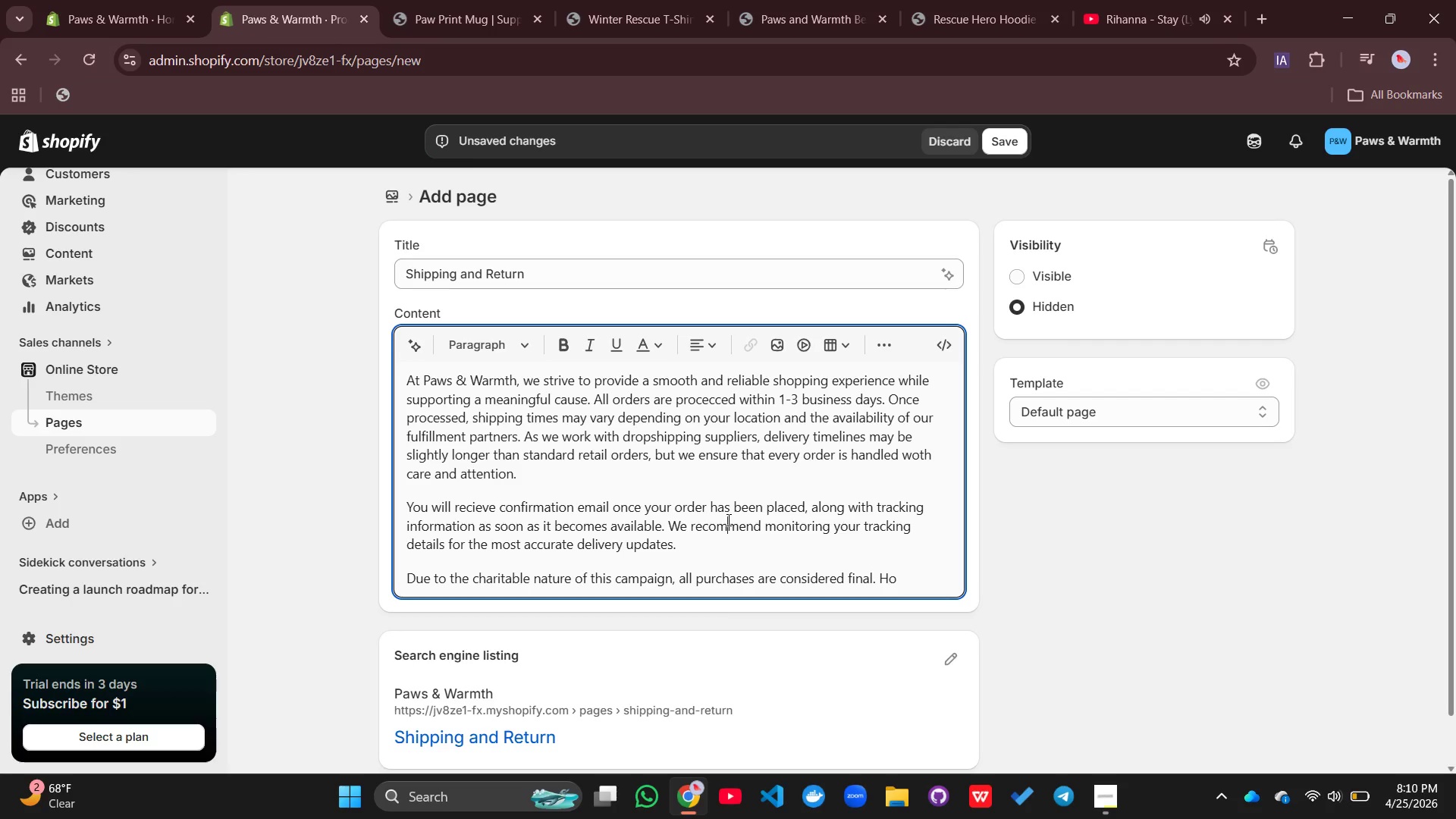 
type(wever)
 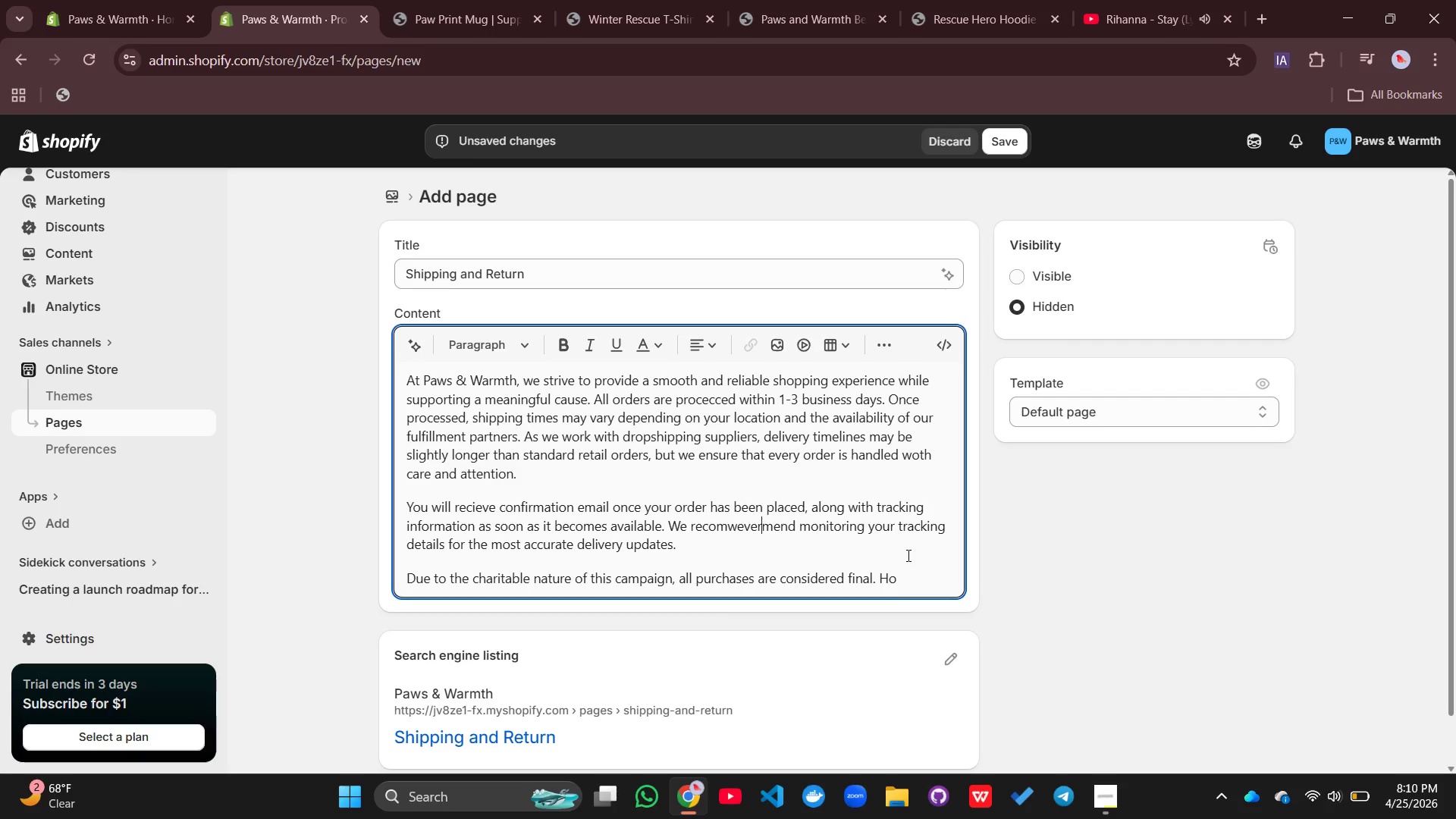 
left_click([907, 580])
 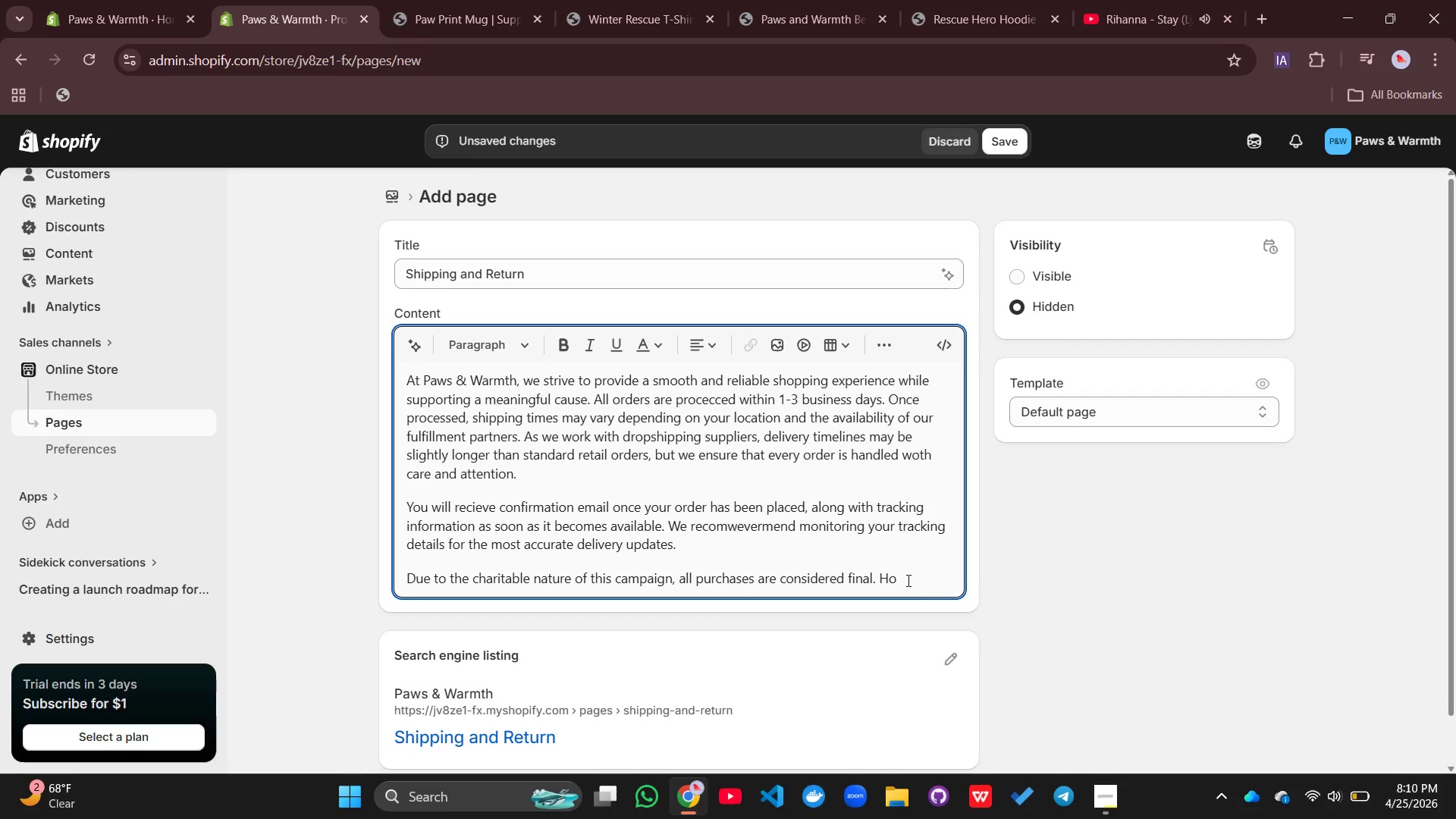 
type(wever, s)
key(Backspace)
type(customr)
key(Backspace)
type(er satisfaction remains important to us. If your item arrives damaged, defective, or incorrect)
 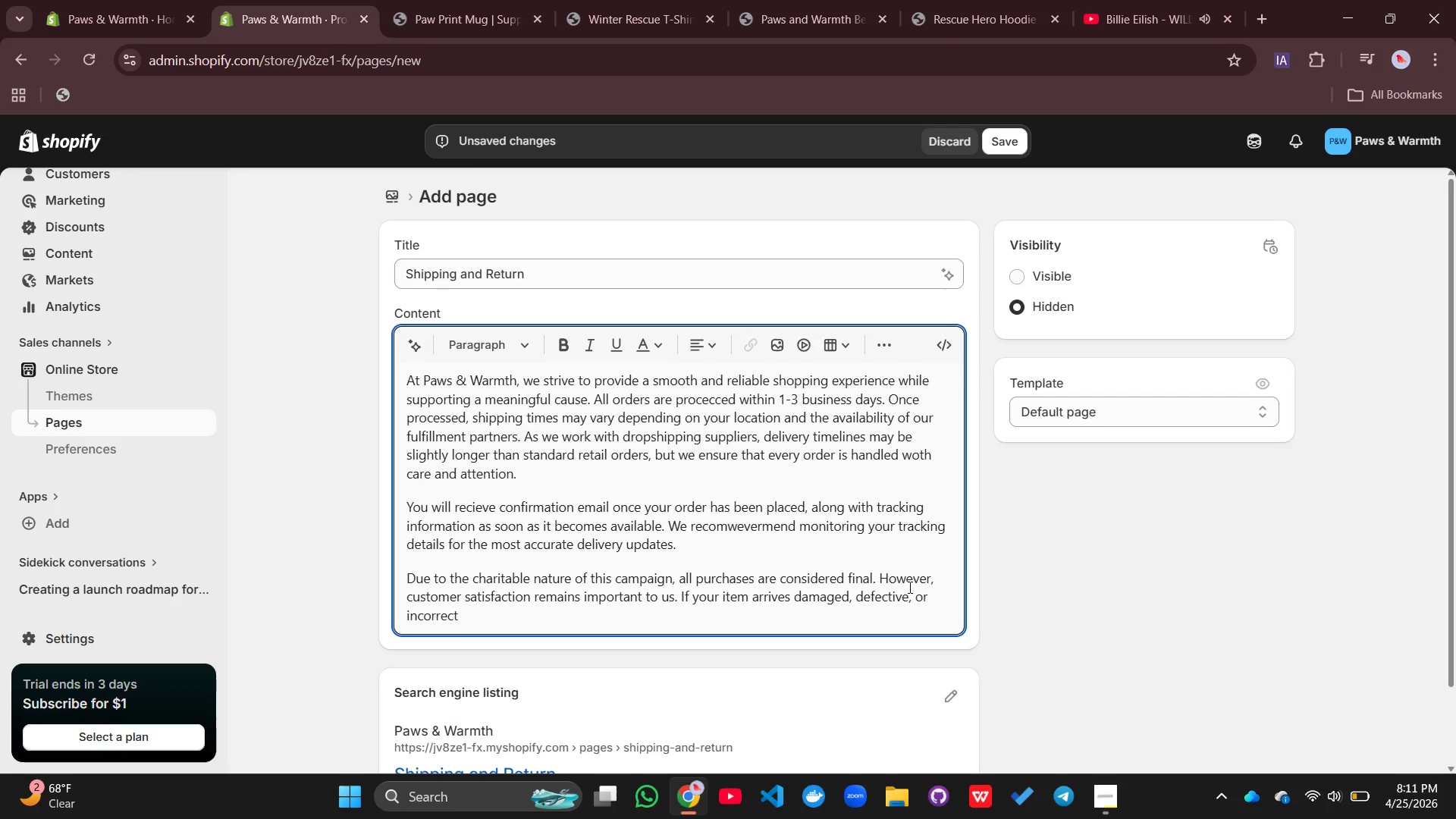 
left_click([908, 587])
 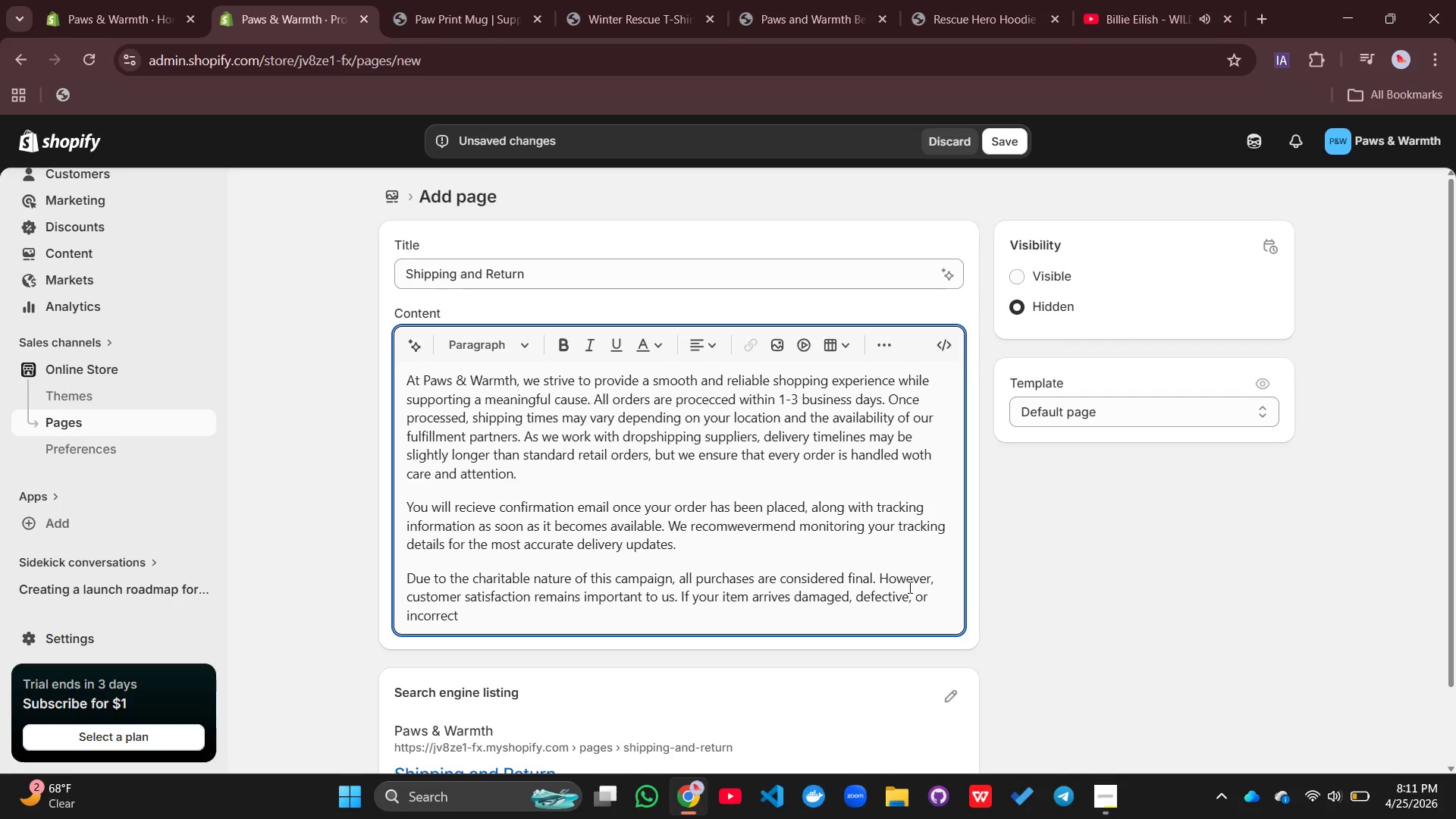 
type(, please )
 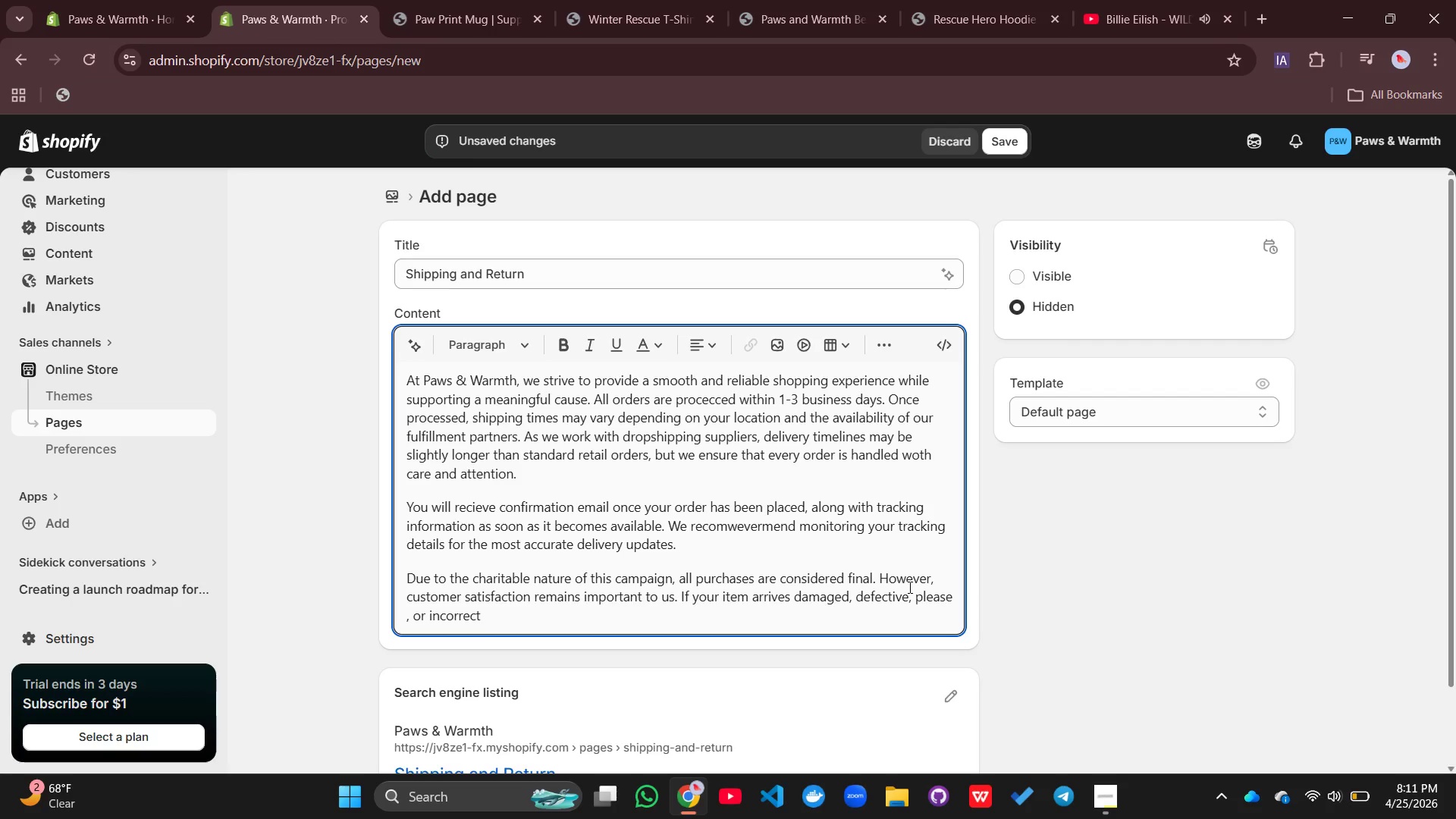 
key(Control+Z)
 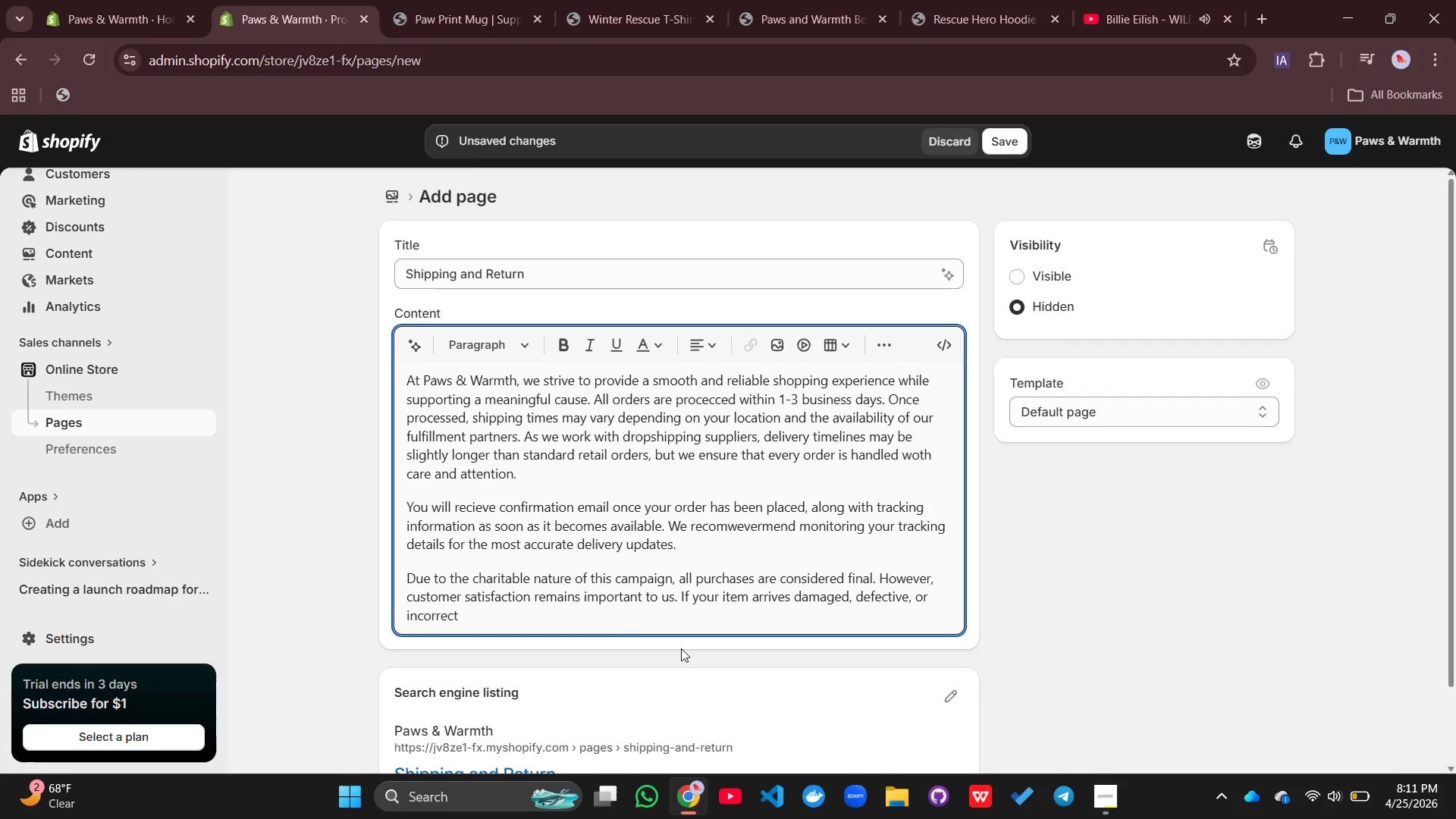 
left_click([589, 619])
 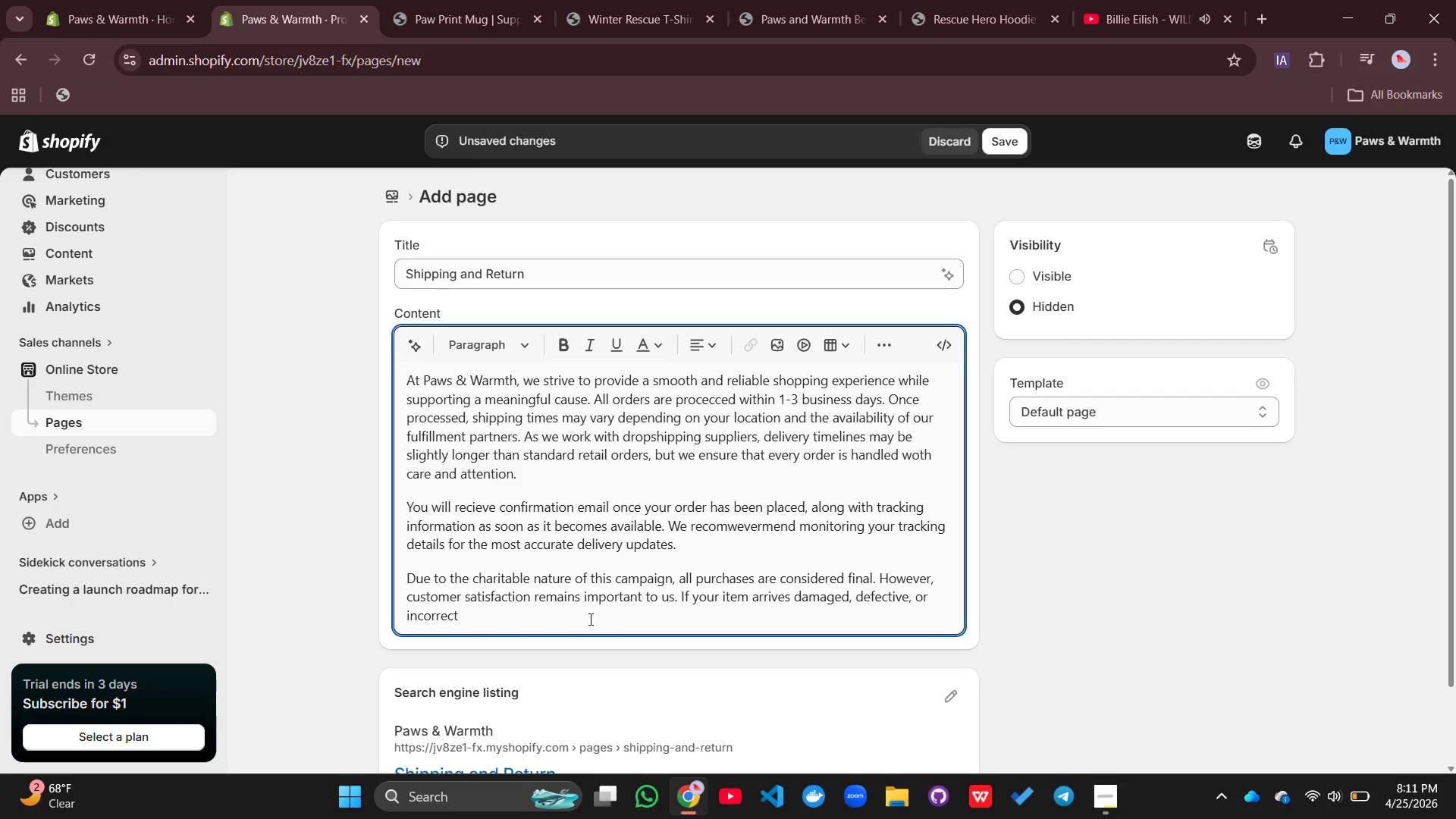 
type(, please contact )
 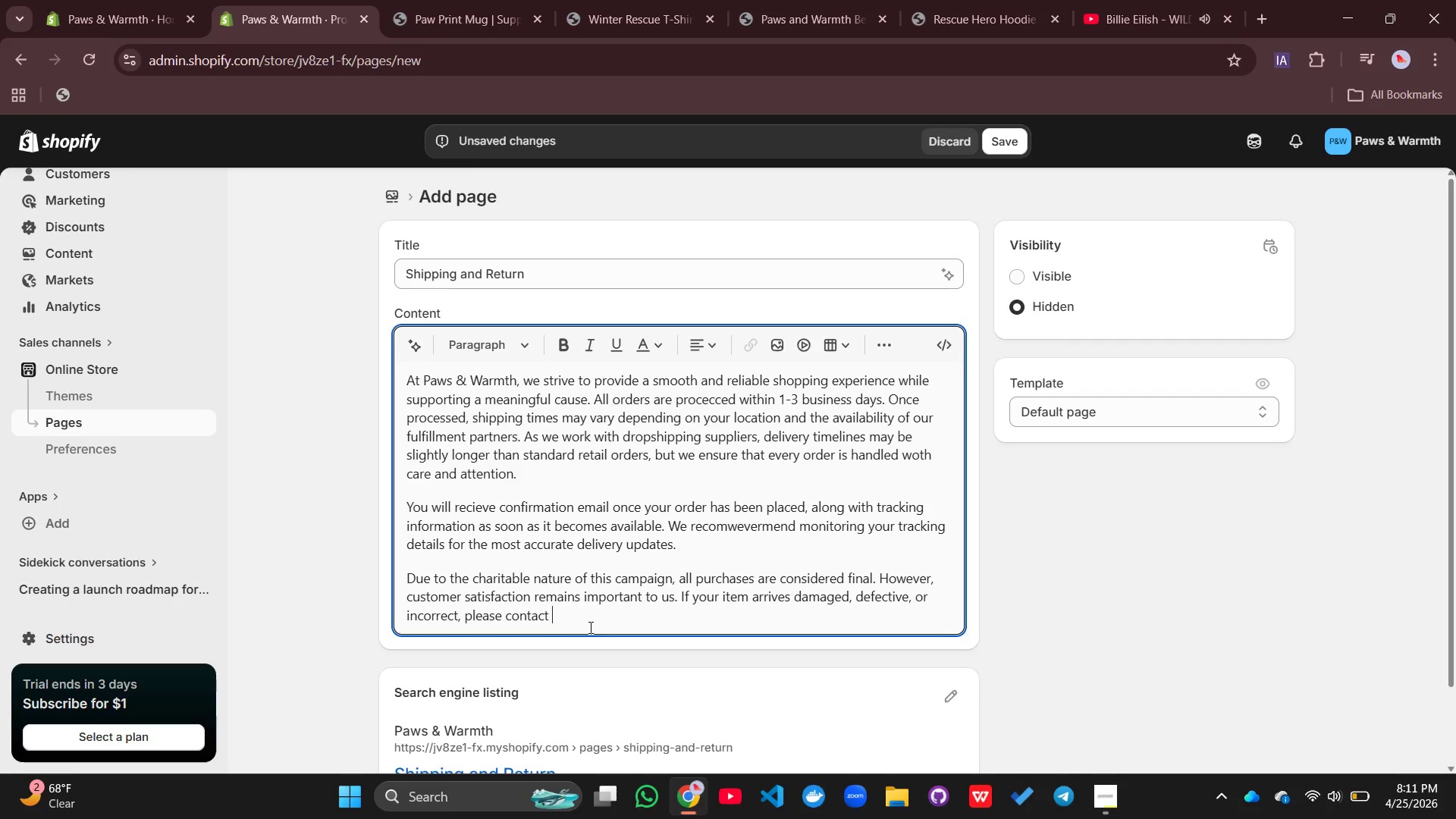 
left_click([589, 627])
 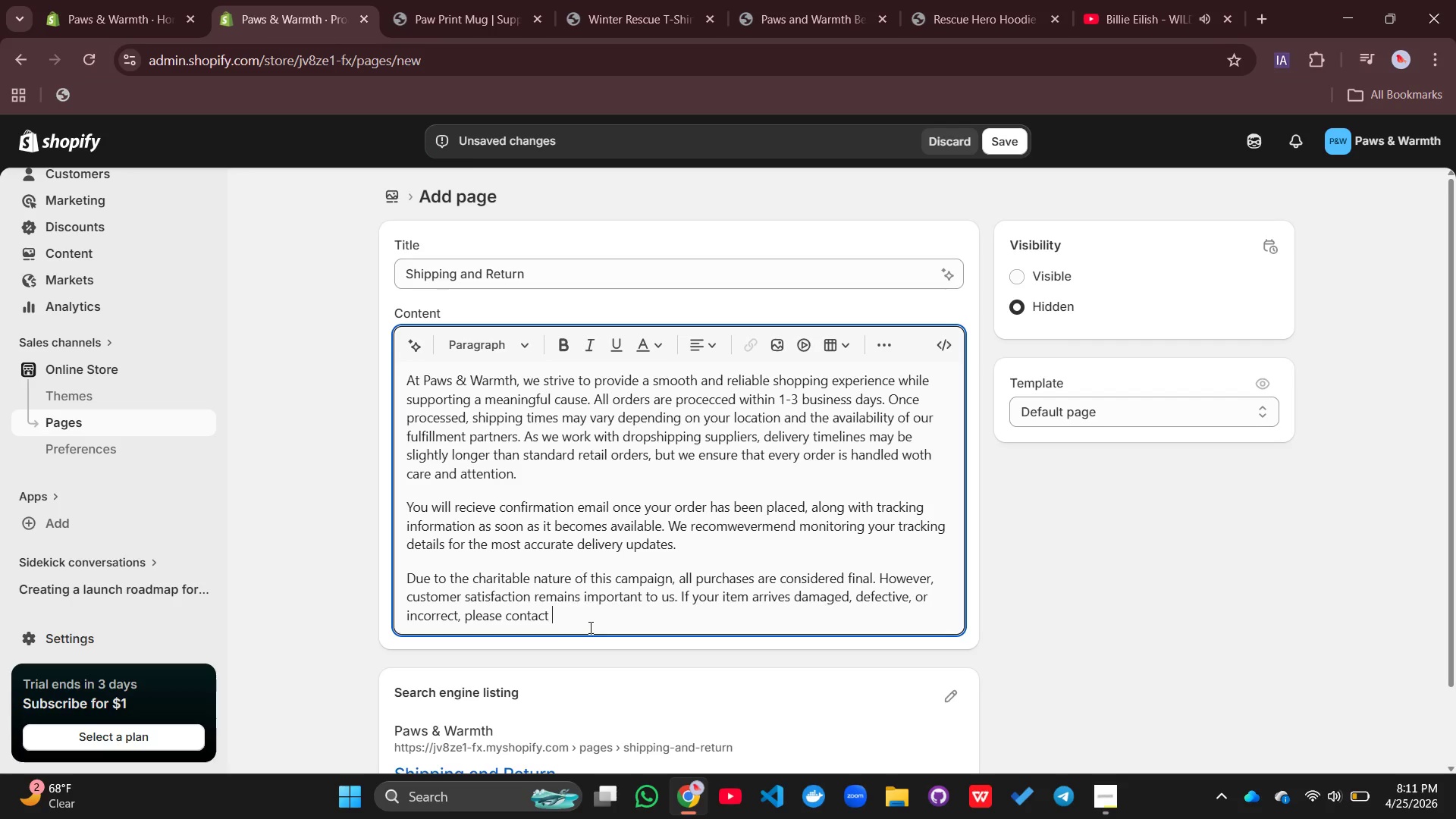 
key(U)
 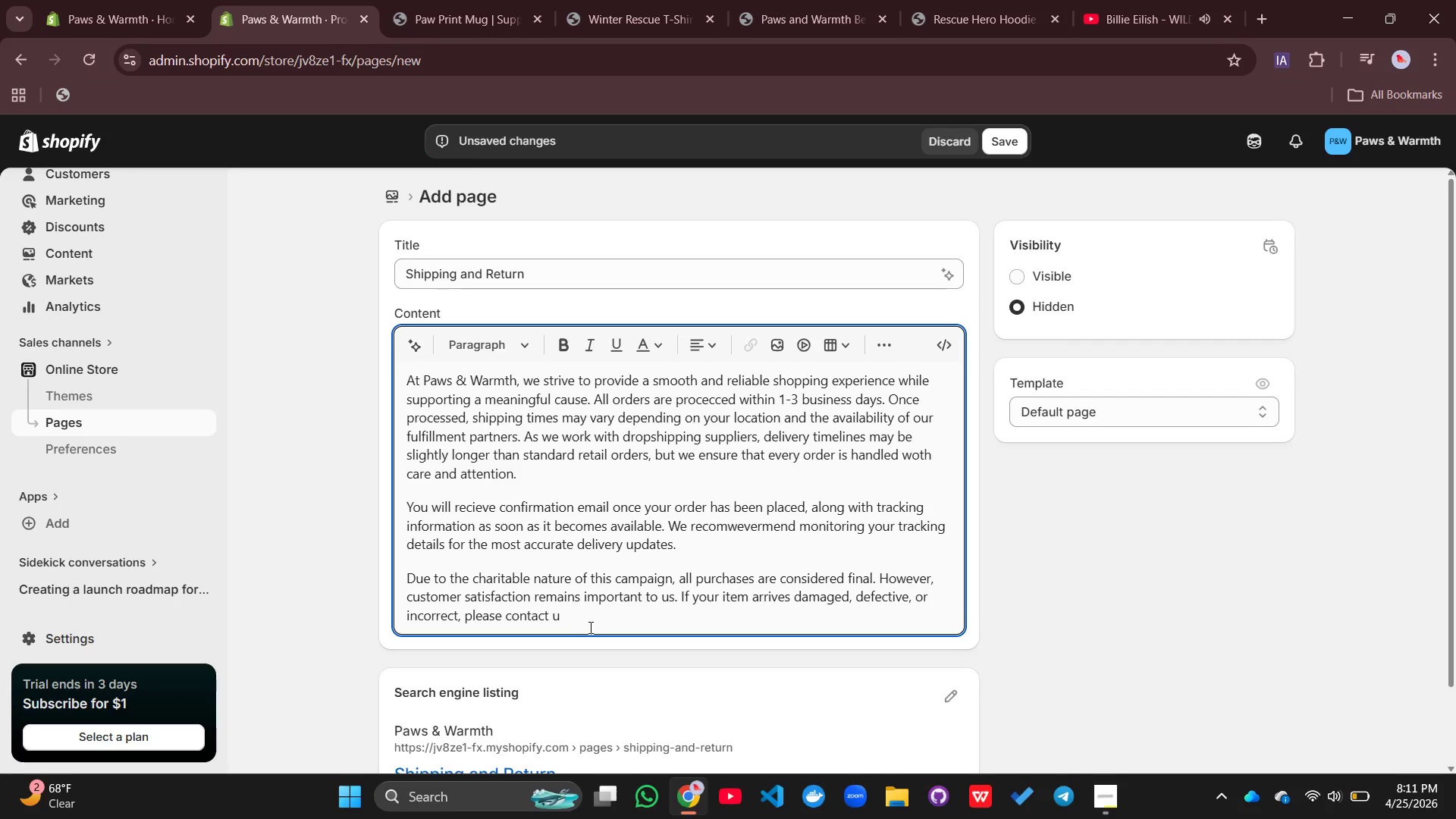 
left_click([589, 627])
 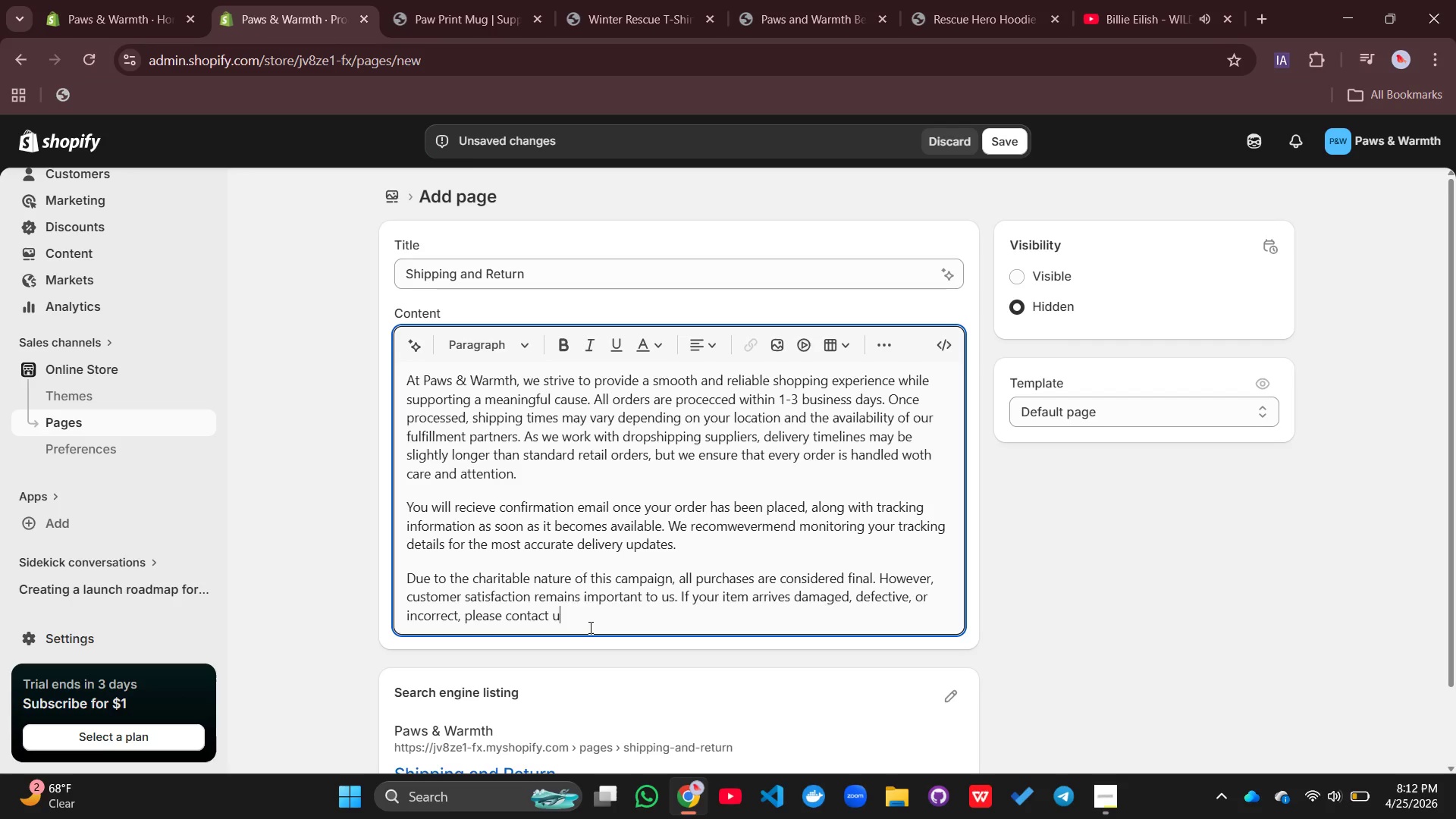 
type(s within 7 dY)
key(Backspace)
type(ays of delivery with clea)
 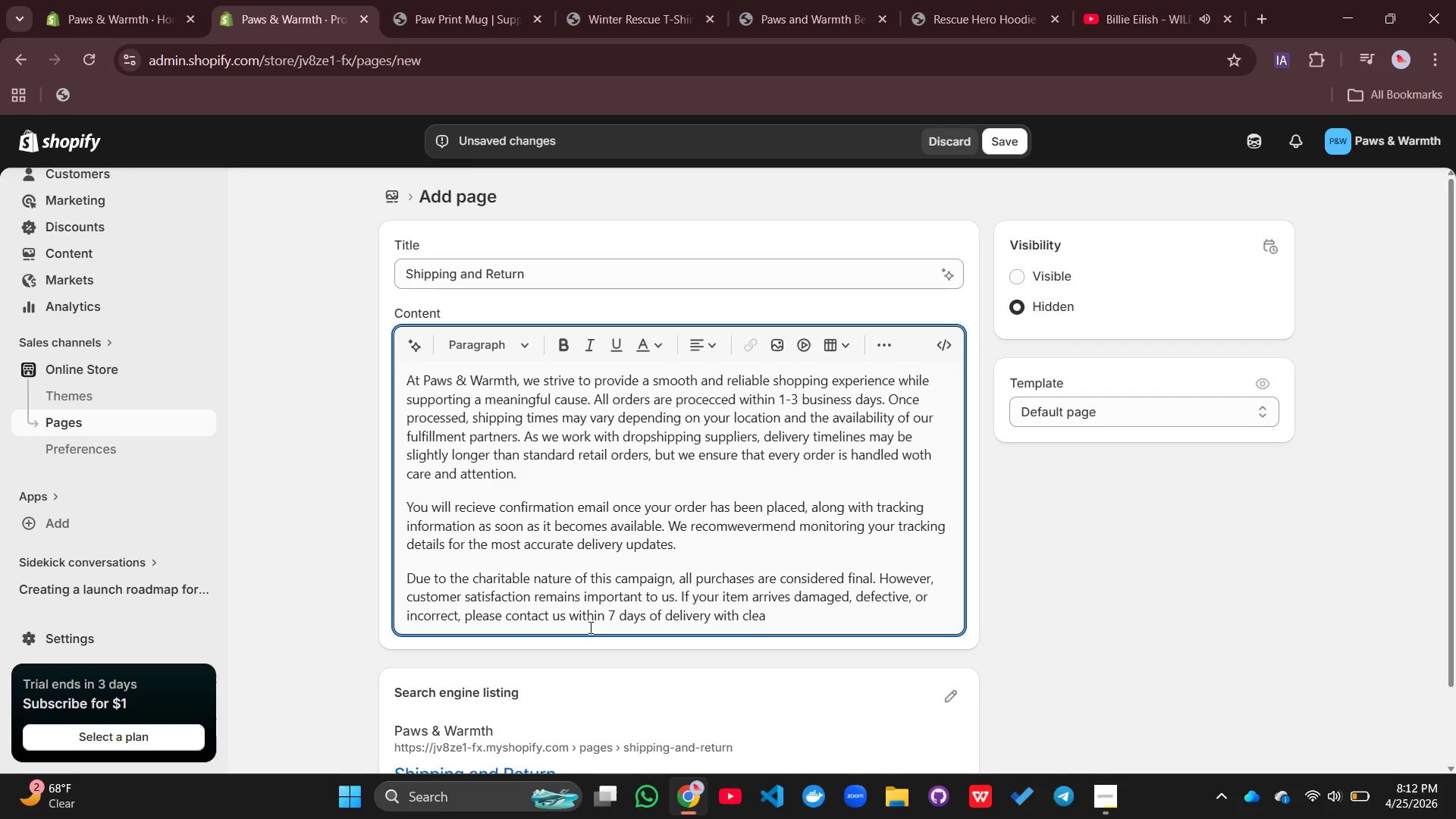 
left_click([589, 627])
 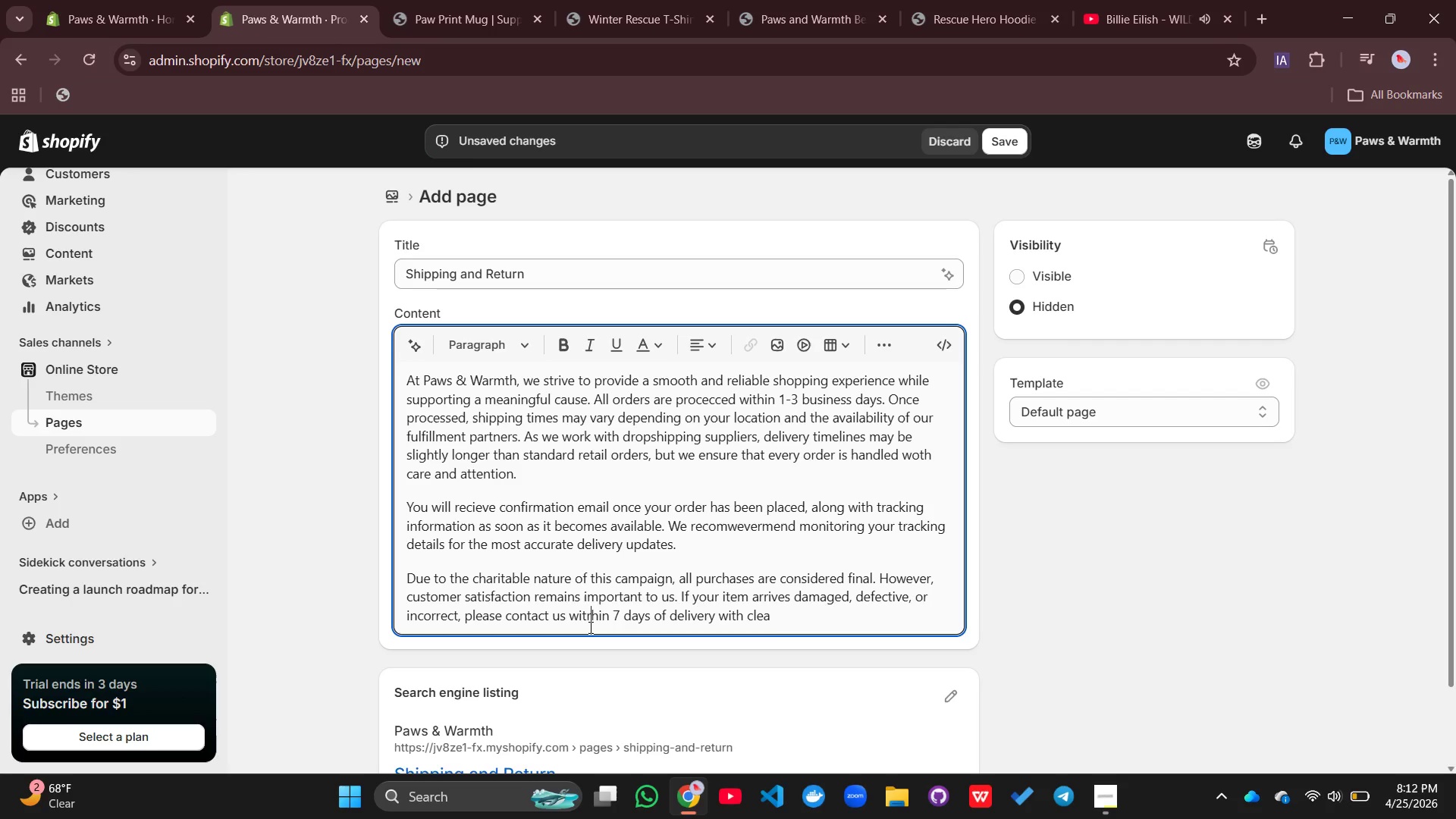 
key(R)
 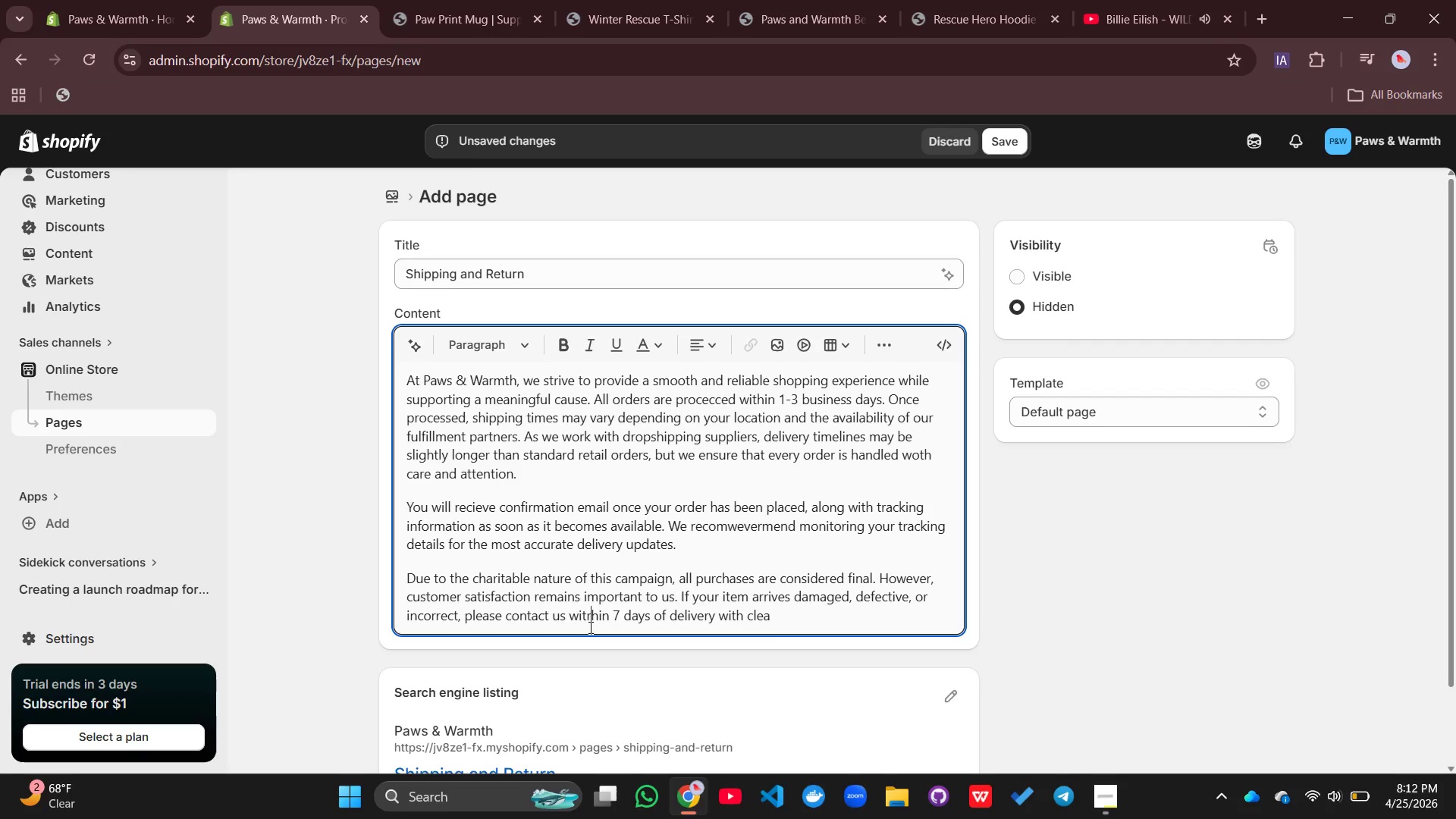 
key(Space)
 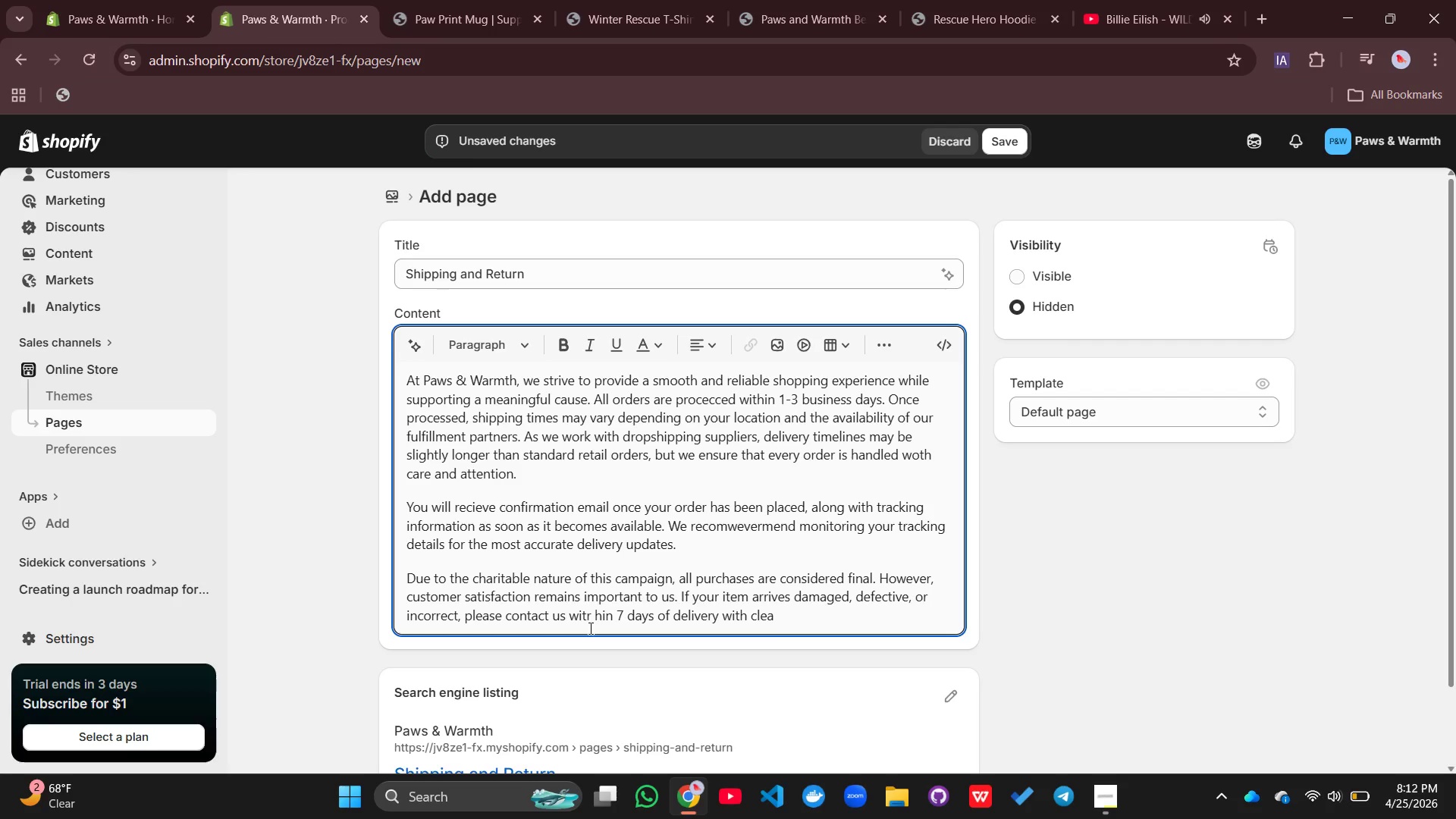 
key(Backspace)
 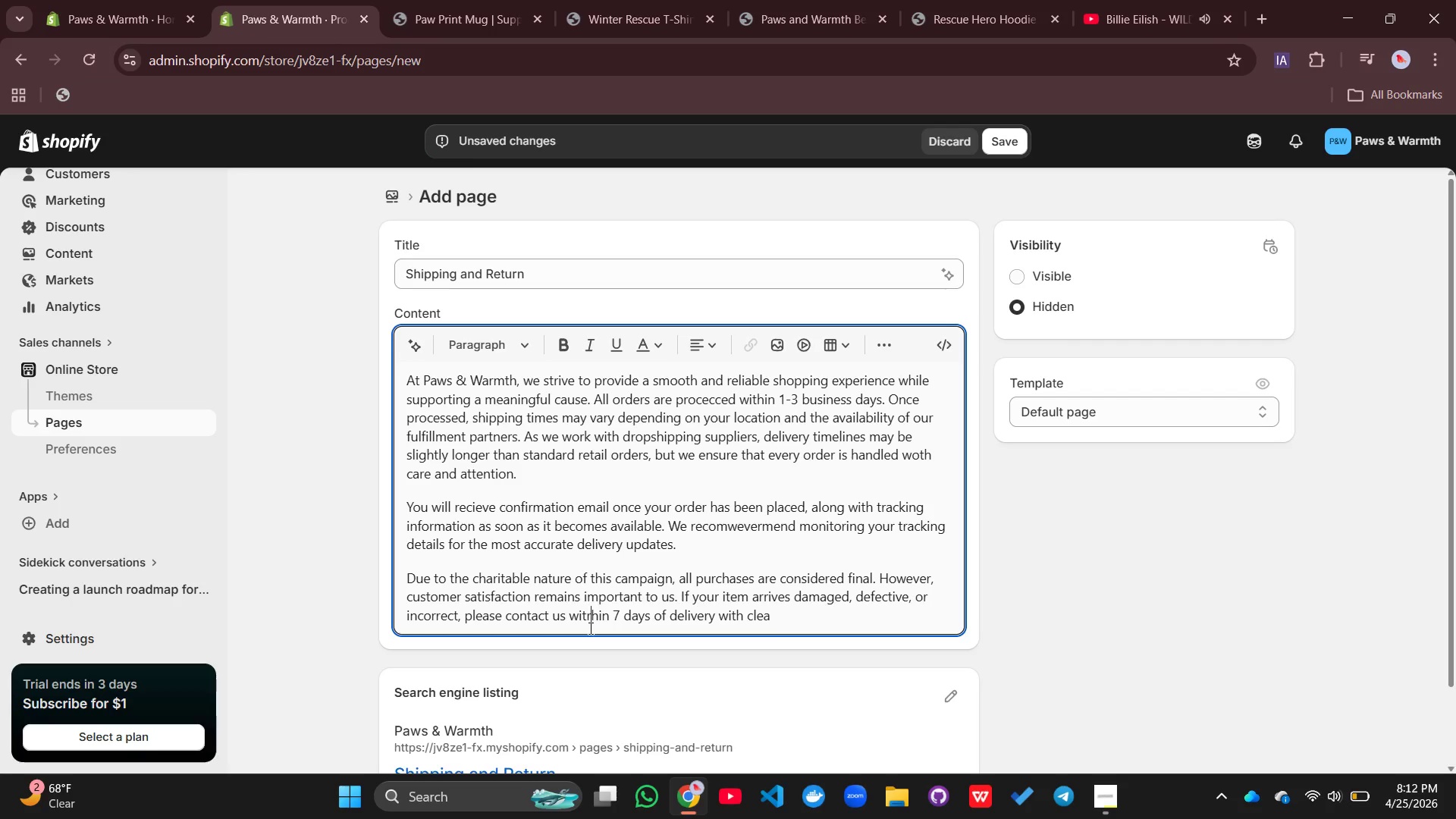 
key(Backspace)
 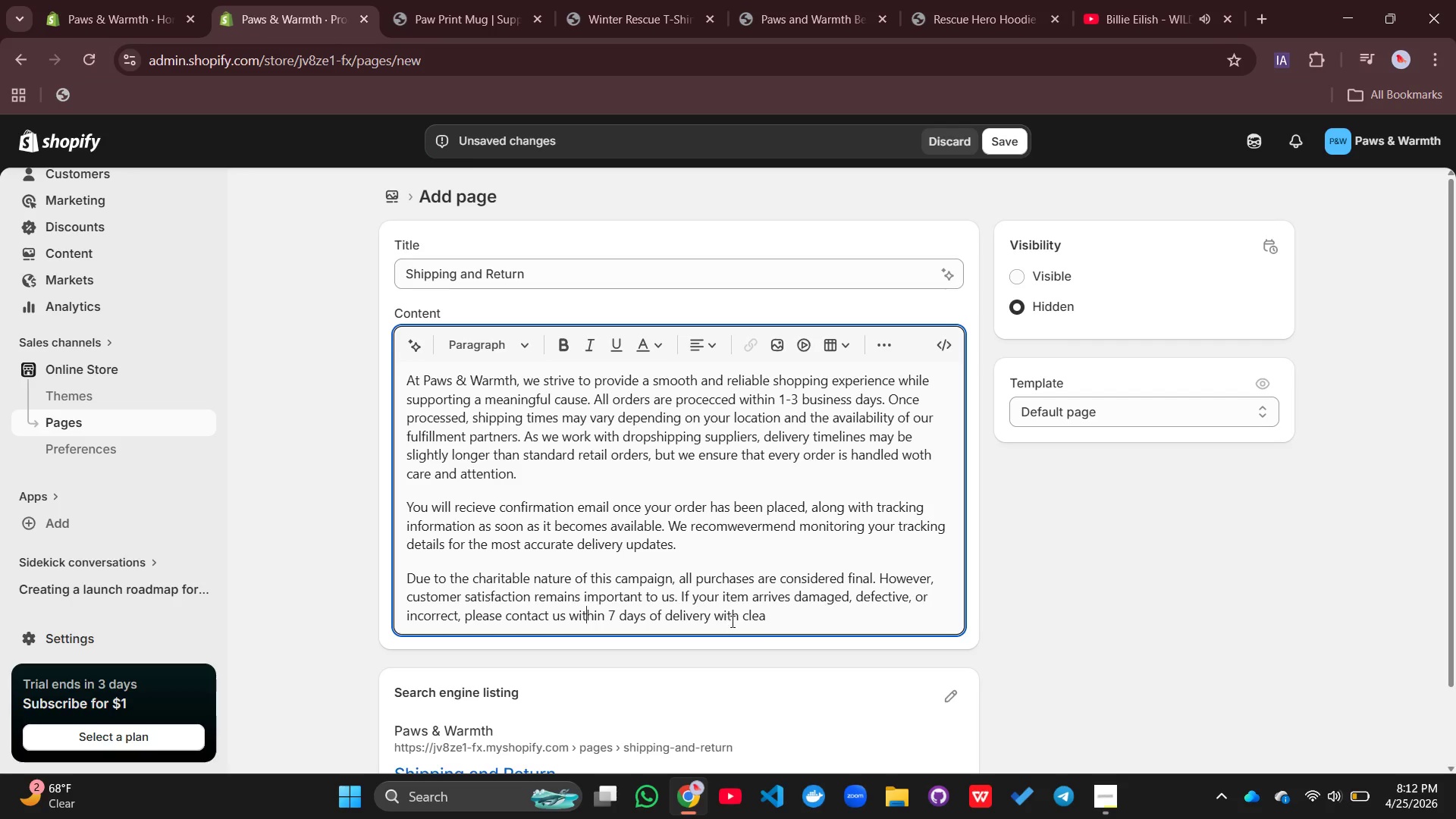 
left_click([779, 620])
 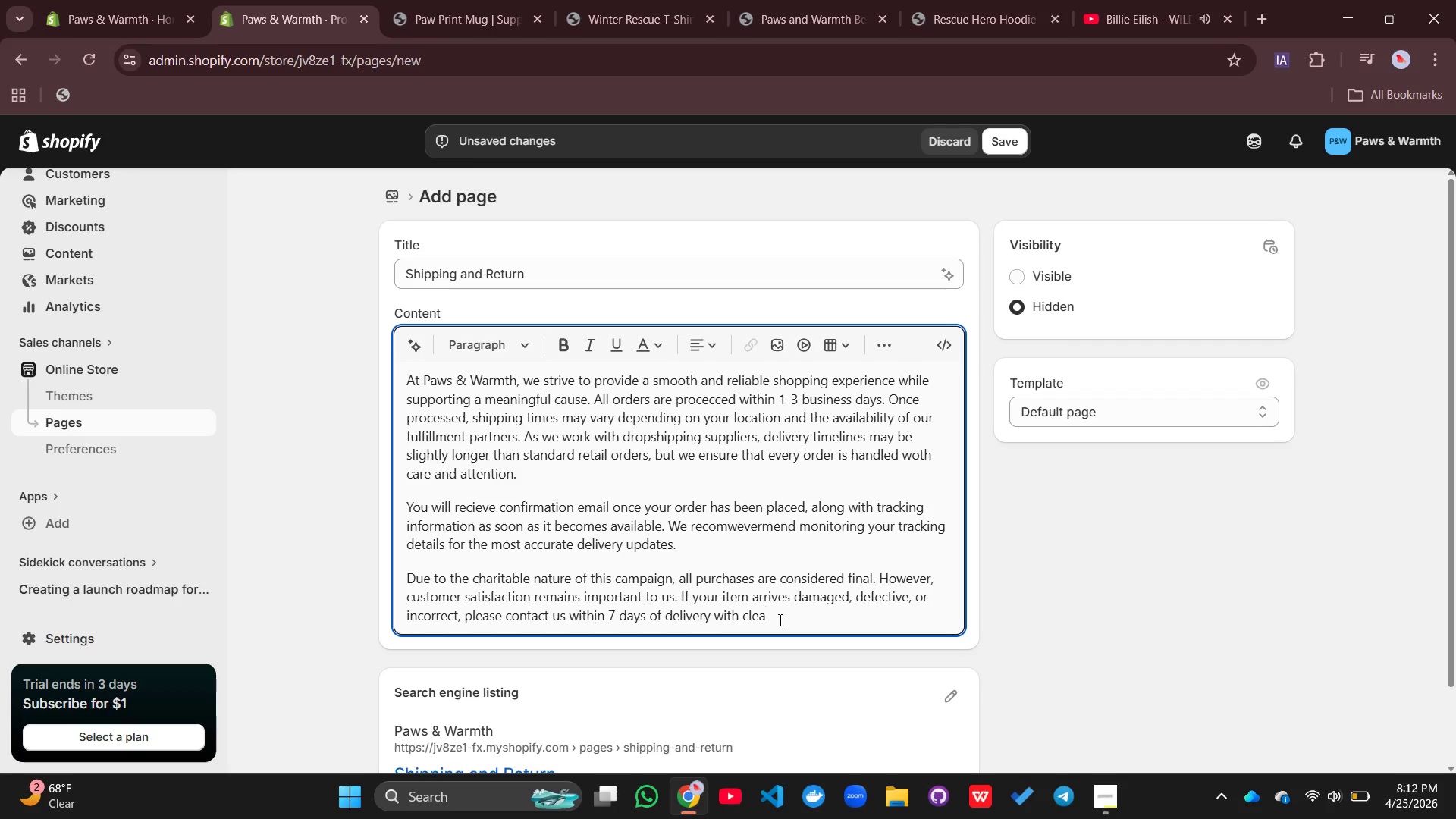 
wait(9.66)
 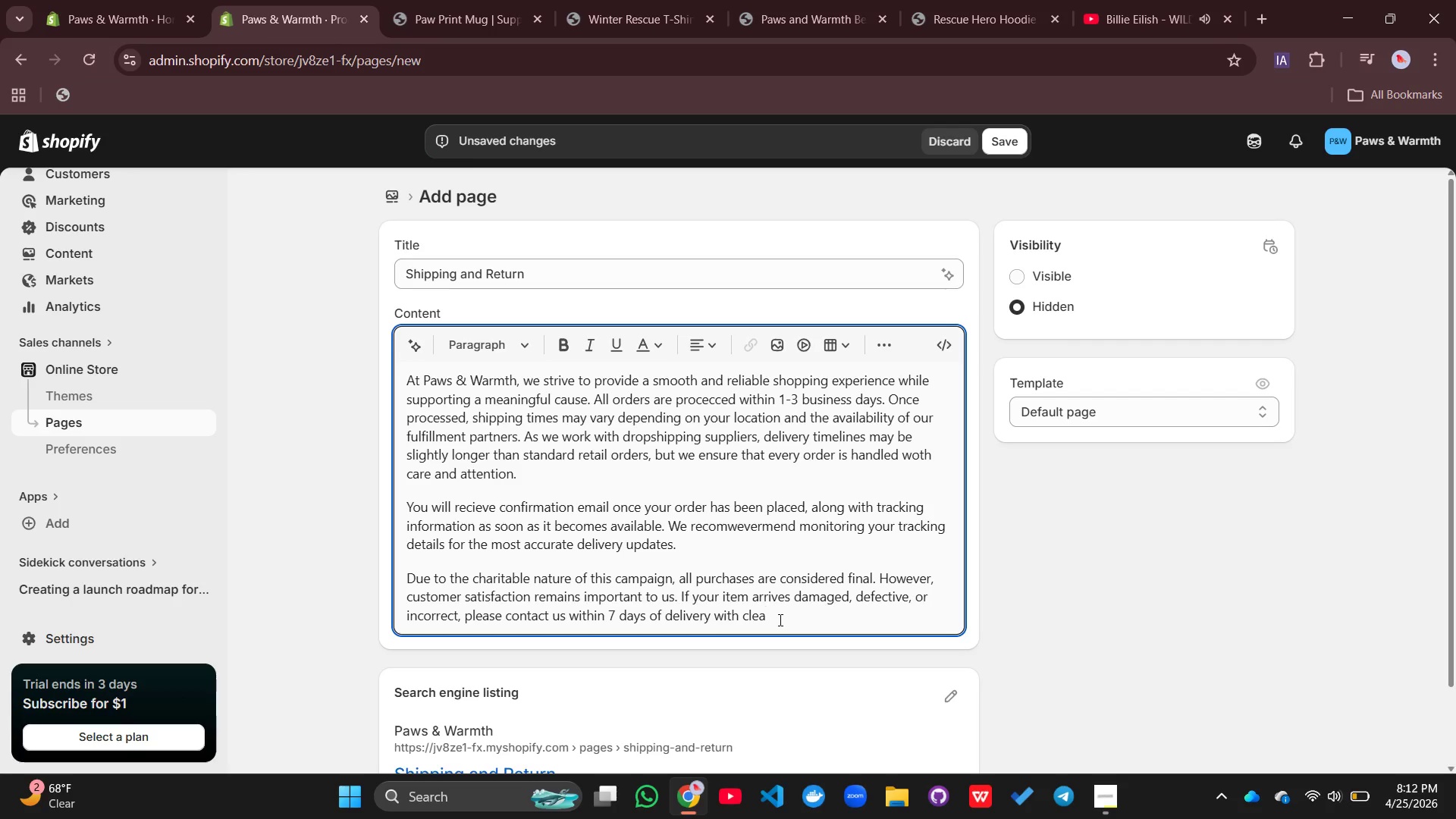 
type(r details and supporting images.)
 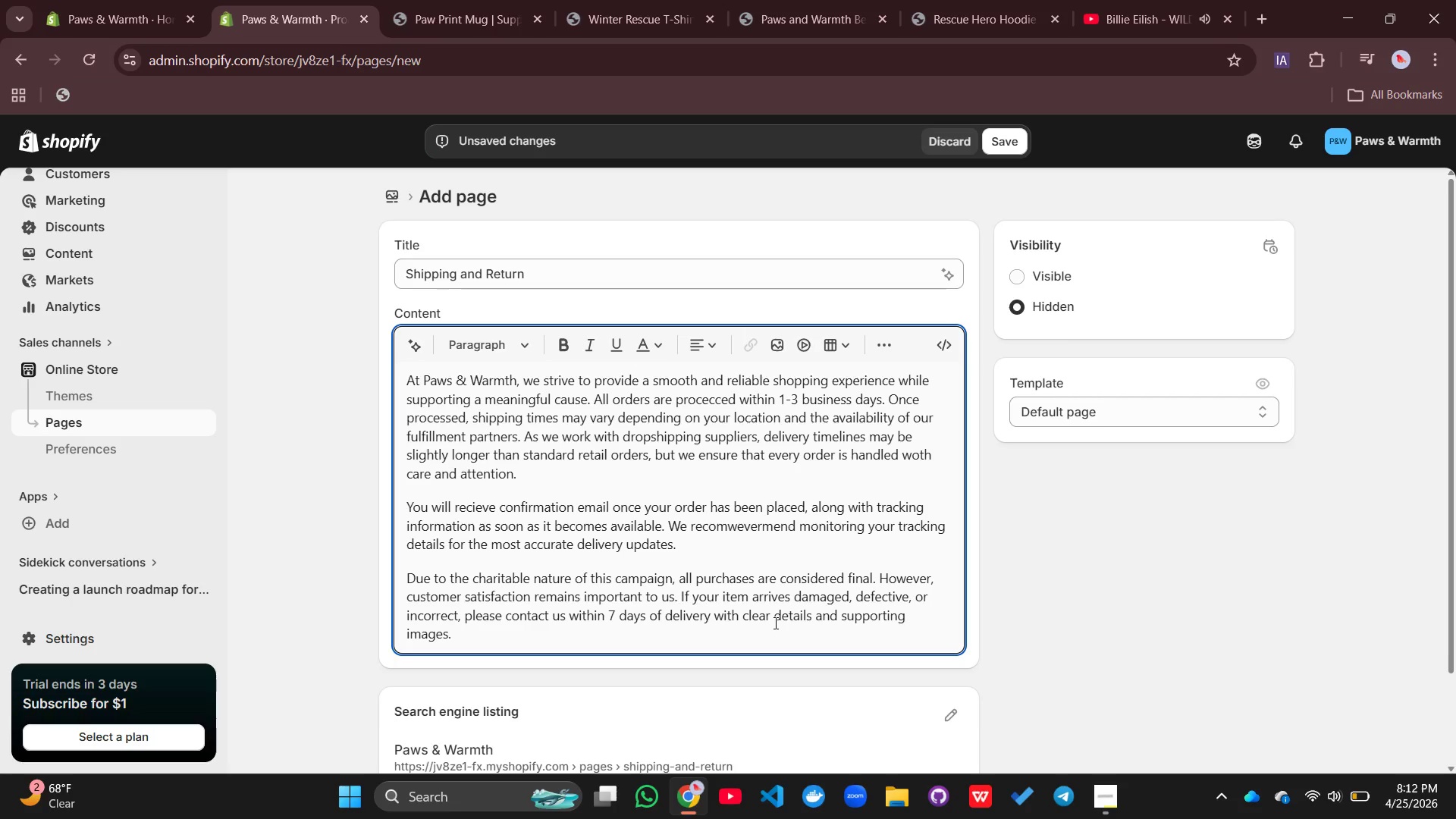 
key(Enter)
 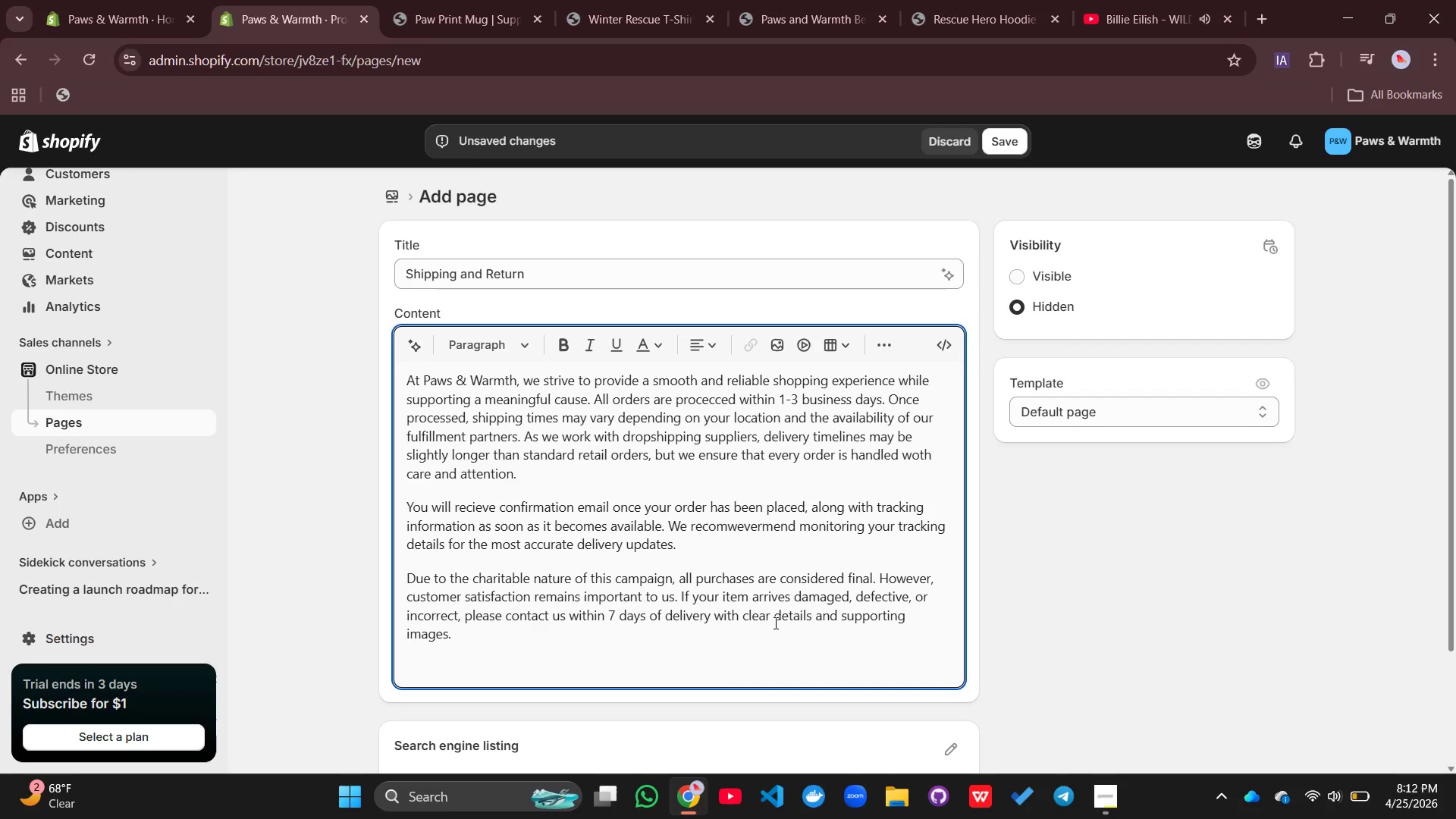 
type(BY )
key(Backspace)
key(Backspace)
type(y placing an order , you acknowledge)
 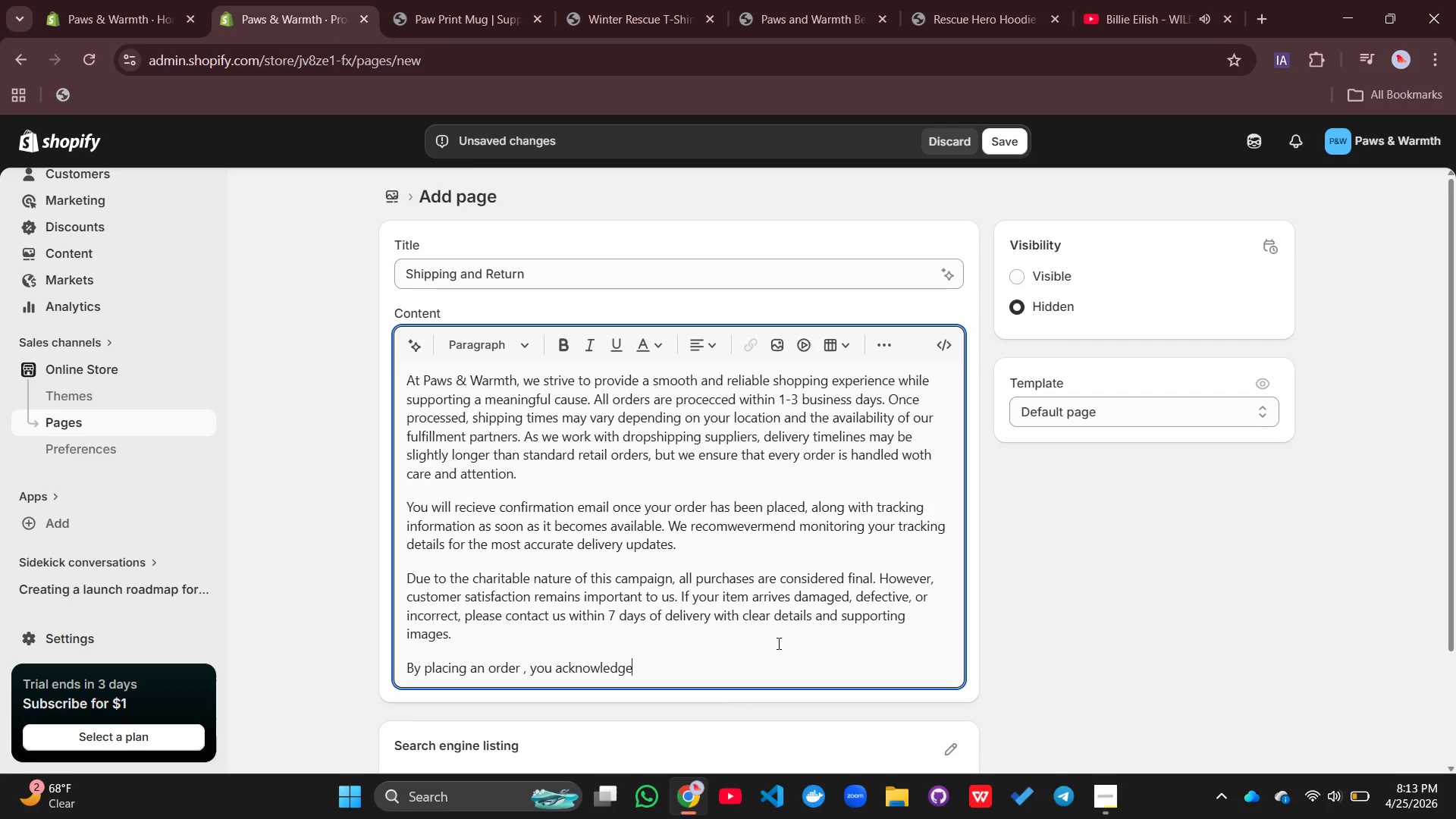 
type( that your purchase contributes directly to funding she;ter)
key(Backspace)
key(Backspace)
key(Backspace)
key(Backspace)
type(lter heating and essentiL)
key(Backspace)
type(al winter supplies for ews)
key(Backspace)
key(Backspace)
key(Backspace)
type(rescue animals. We appreciate your support and understNDIN)
key(Backspace)
key(Backspace)
key(Backspace)
key(Backspace)
key(Backspace)
type(tanding as we balance service quality with our i)
key(Backspace)
type(mission to a=)
key(Backspace)
key(Backspace)
type(make a positive impact.)
 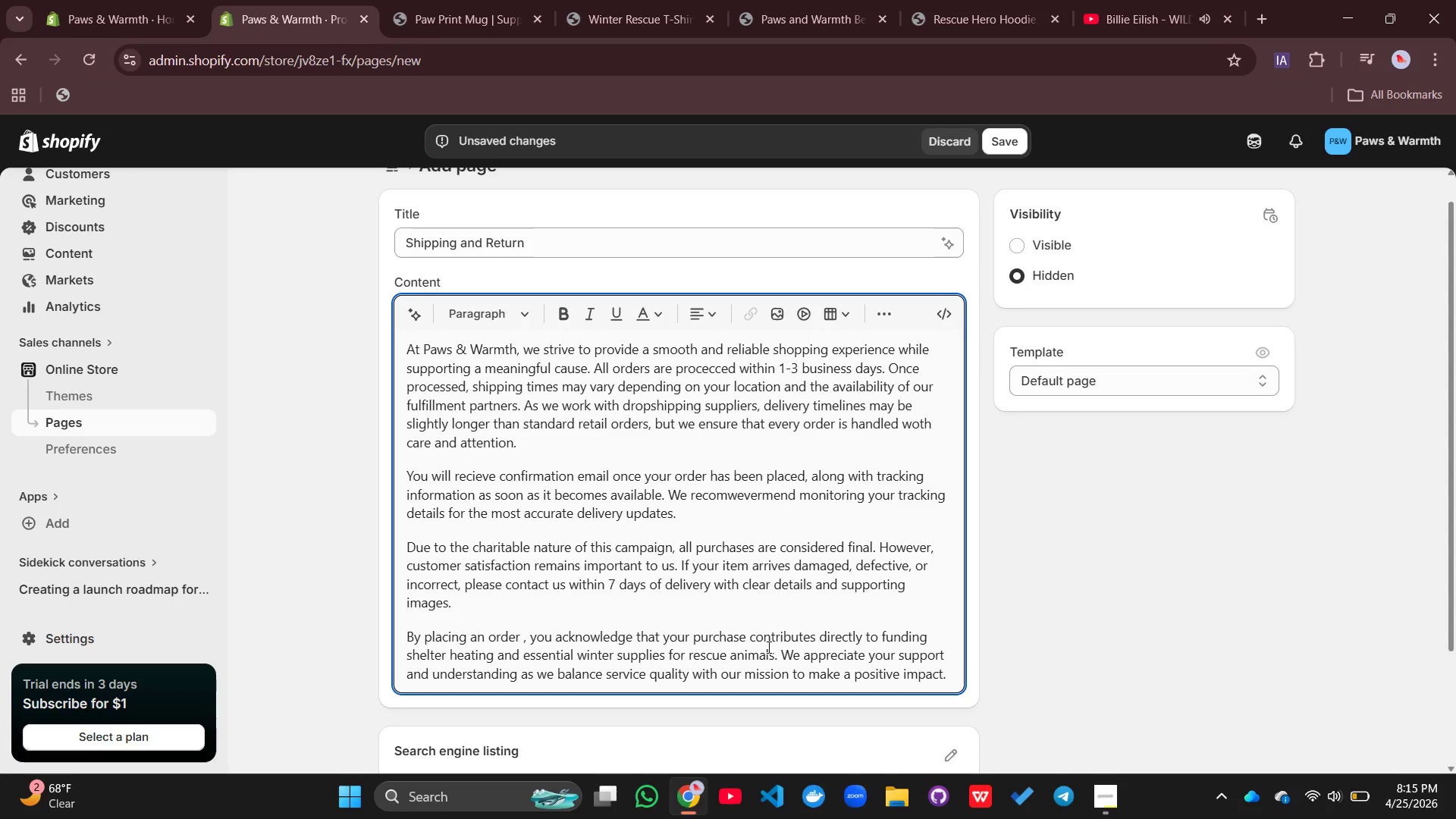 
scroll: coordinate [787, 657], scroll_direction: down, amount: 3.0
 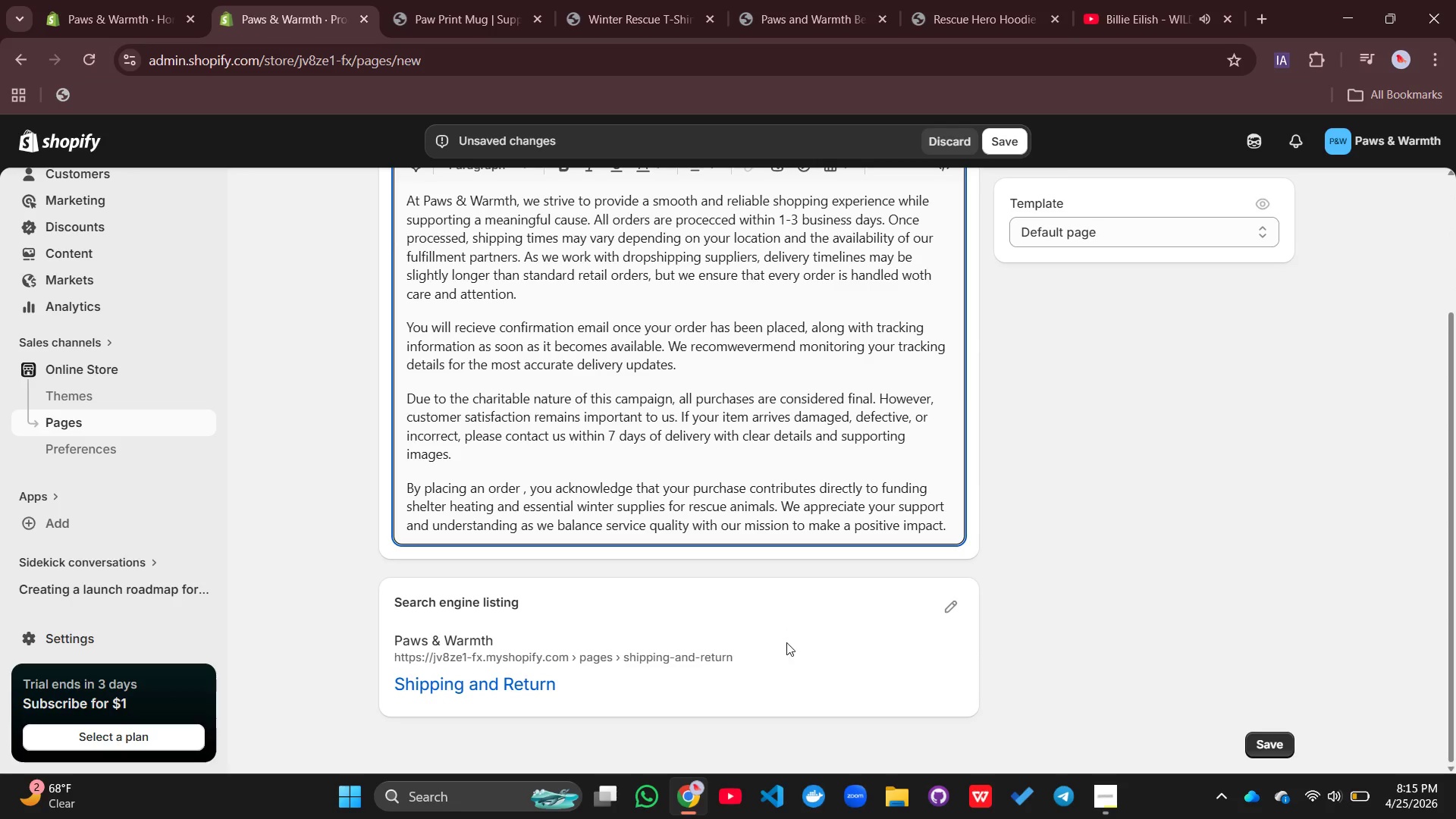 
scroll: coordinate [789, 627], scroll_direction: up, amount: 4.0
 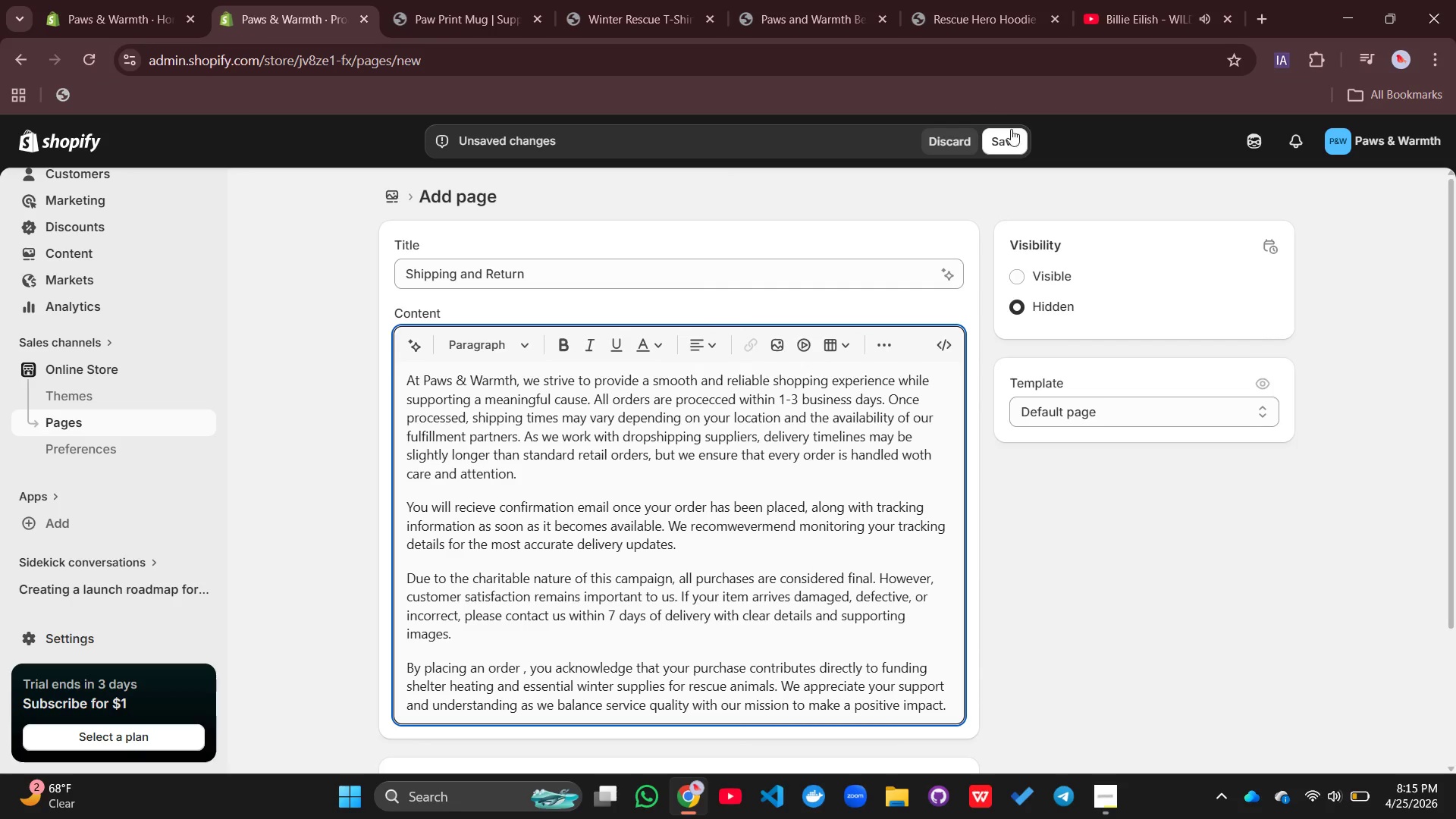 
left_click([1009, 141])
 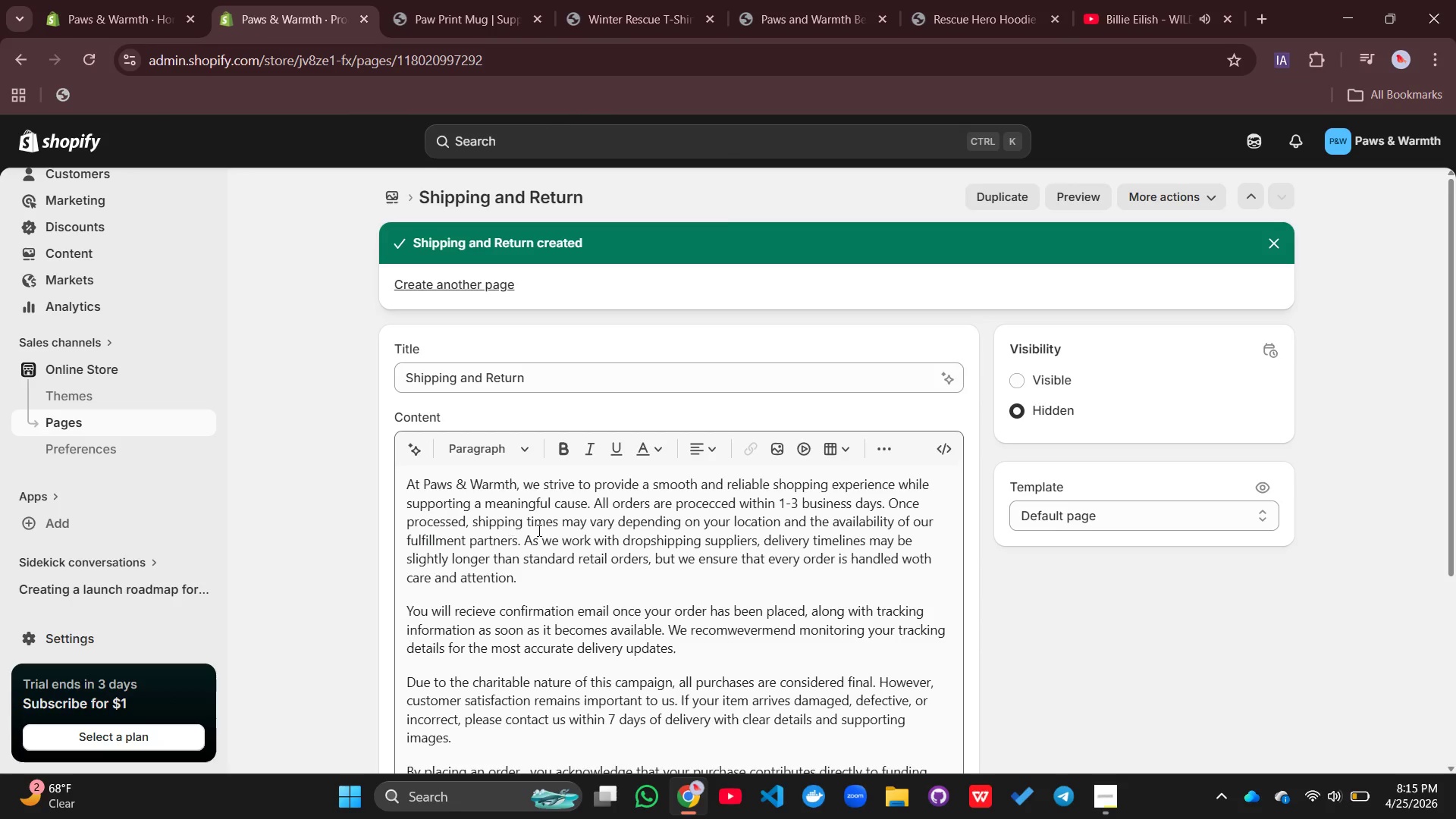 
wait(7.5)
 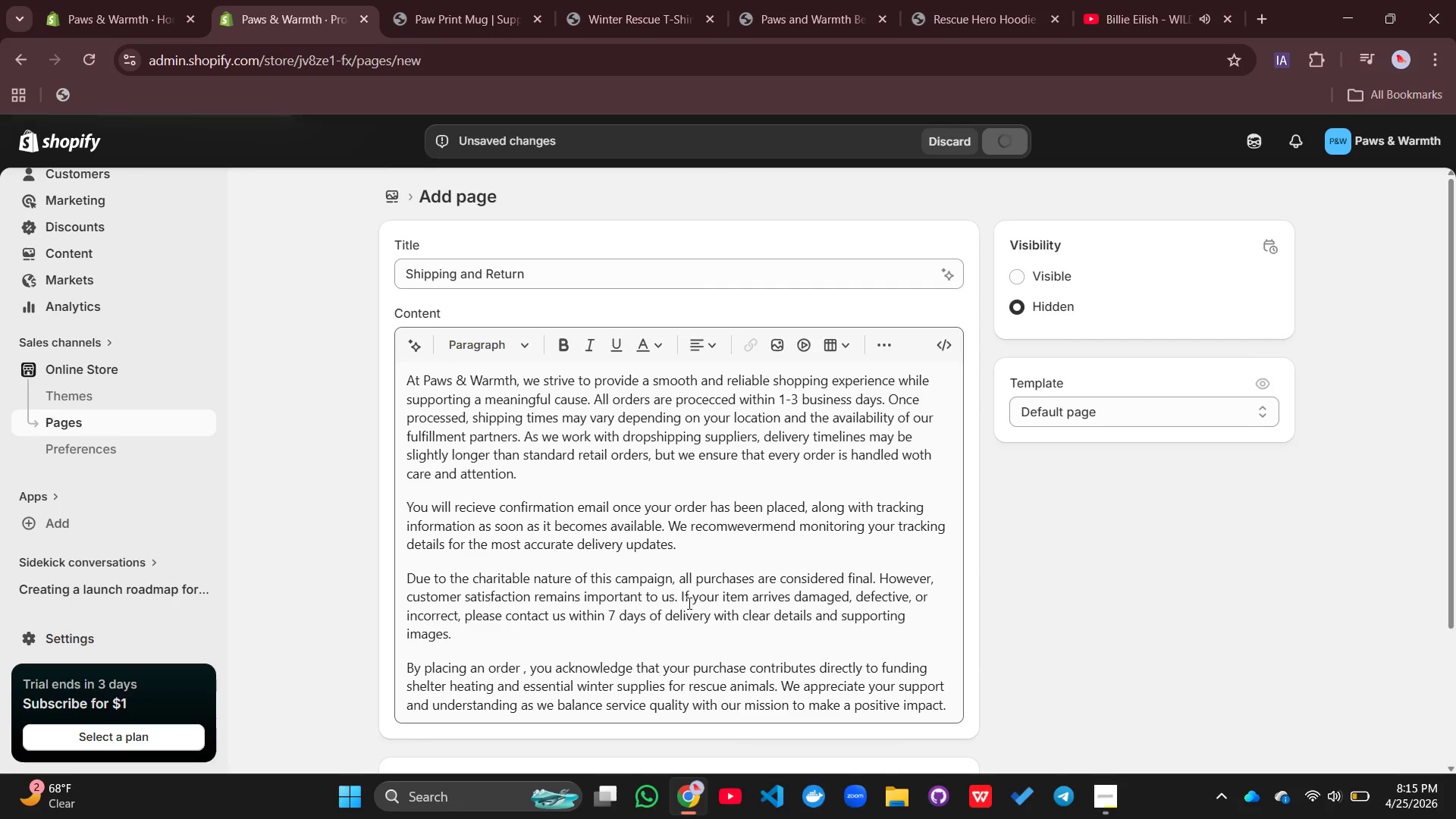 
left_click([777, 507])
 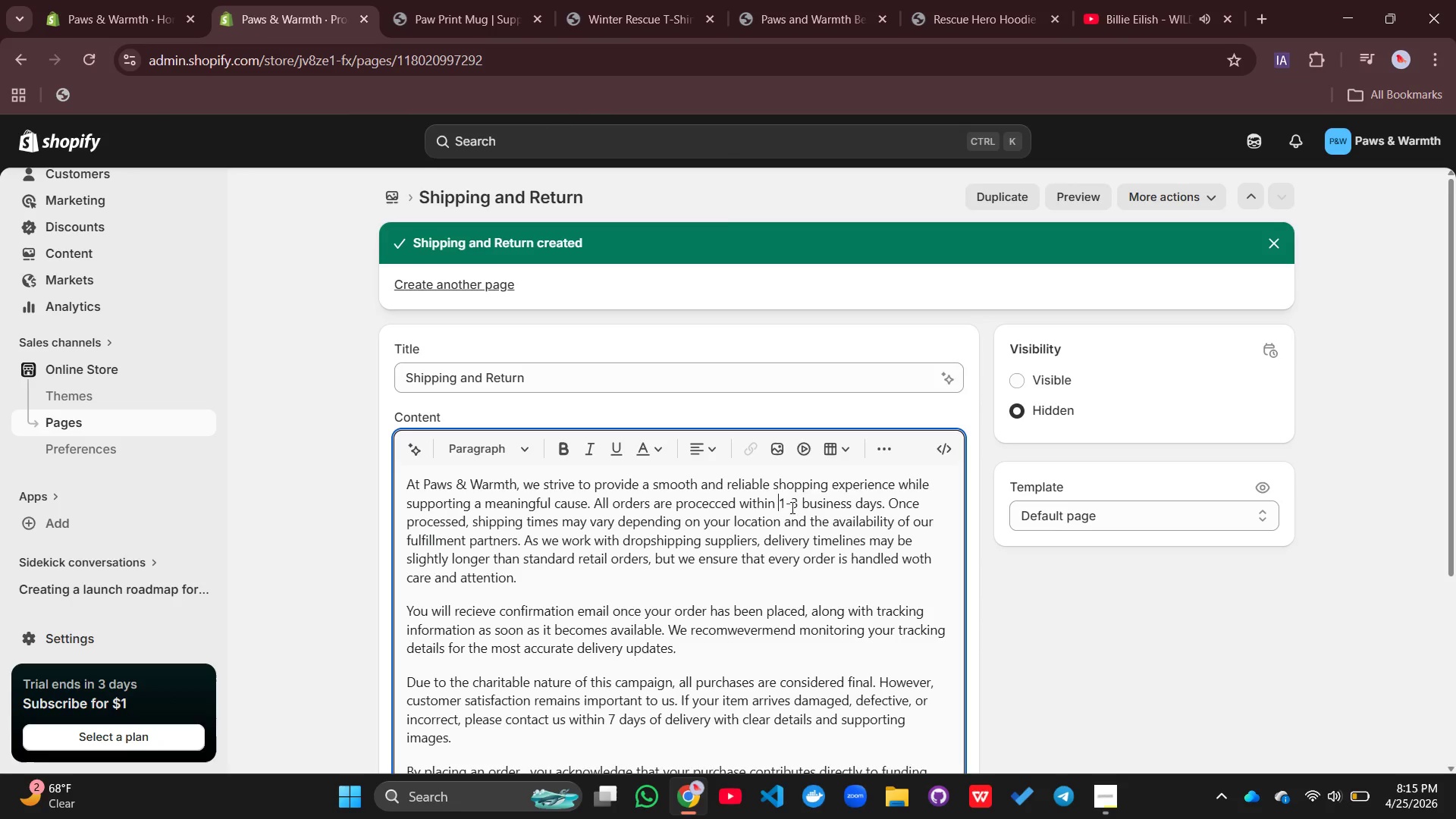 
left_click_drag(start_coordinate=[802, 508], to_coordinate=[805, 508])
 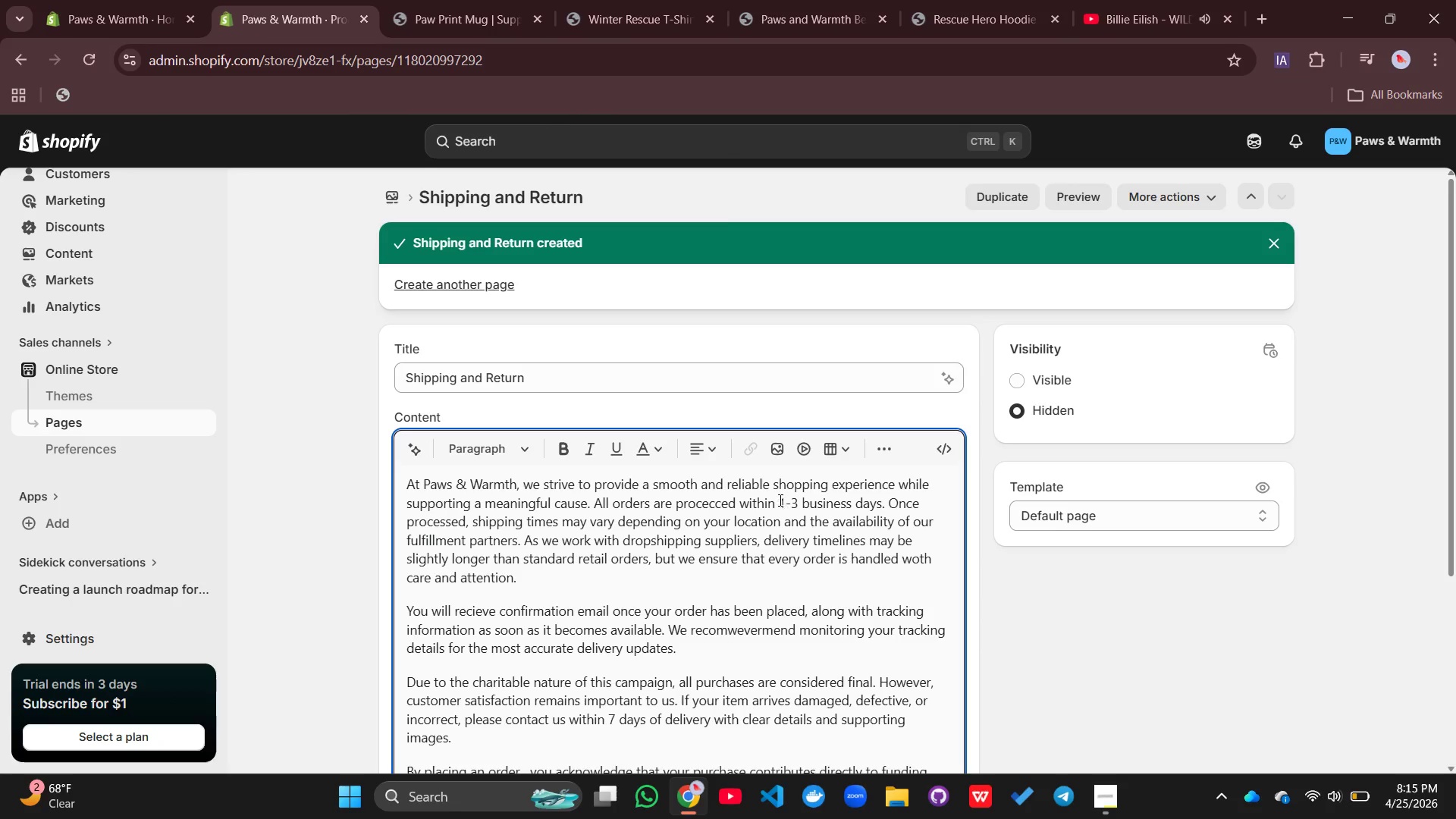 
left_click([778, 500])
 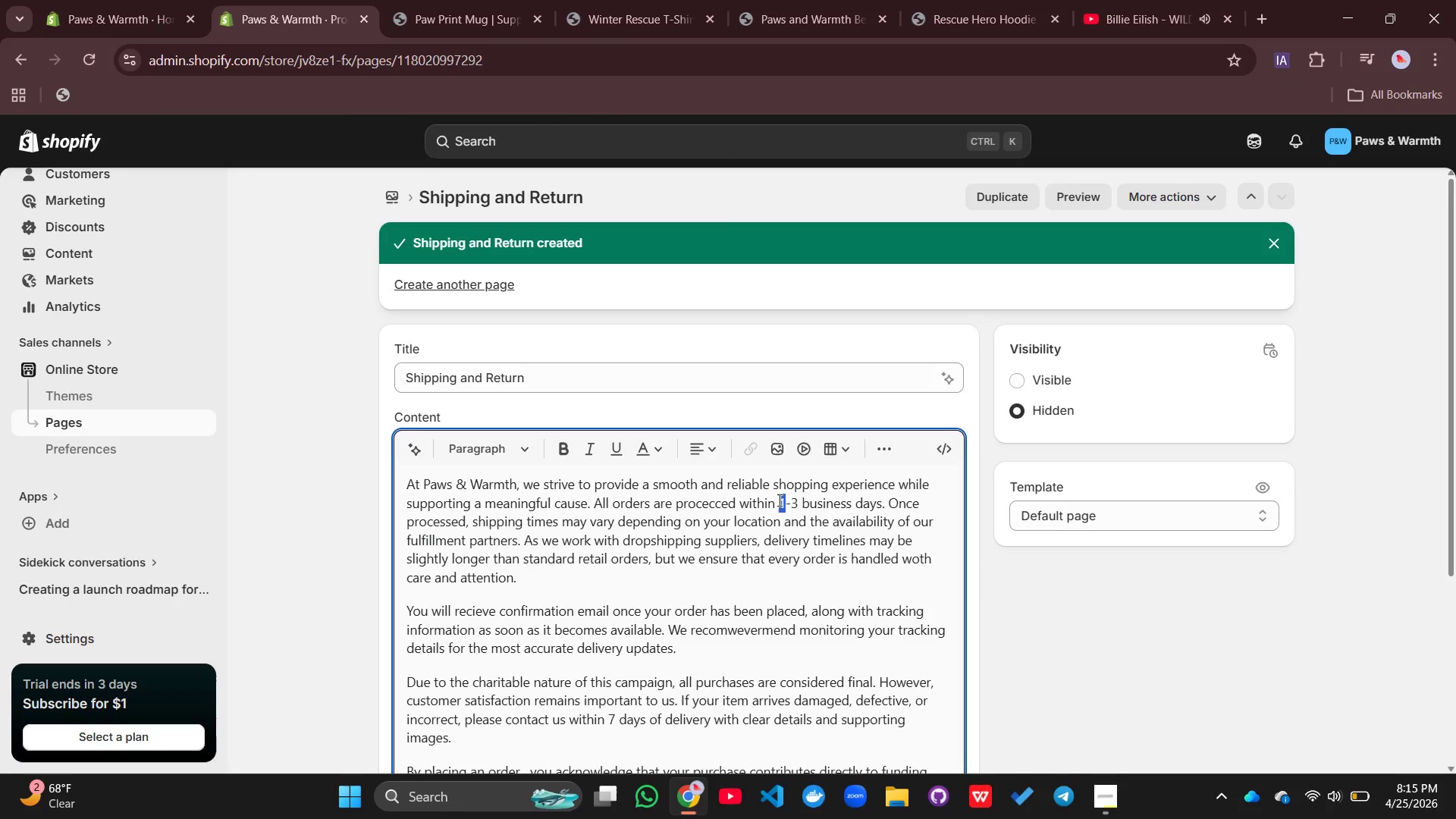 
left_click_drag(start_coordinate=[778, 500], to_coordinate=[833, 506])
 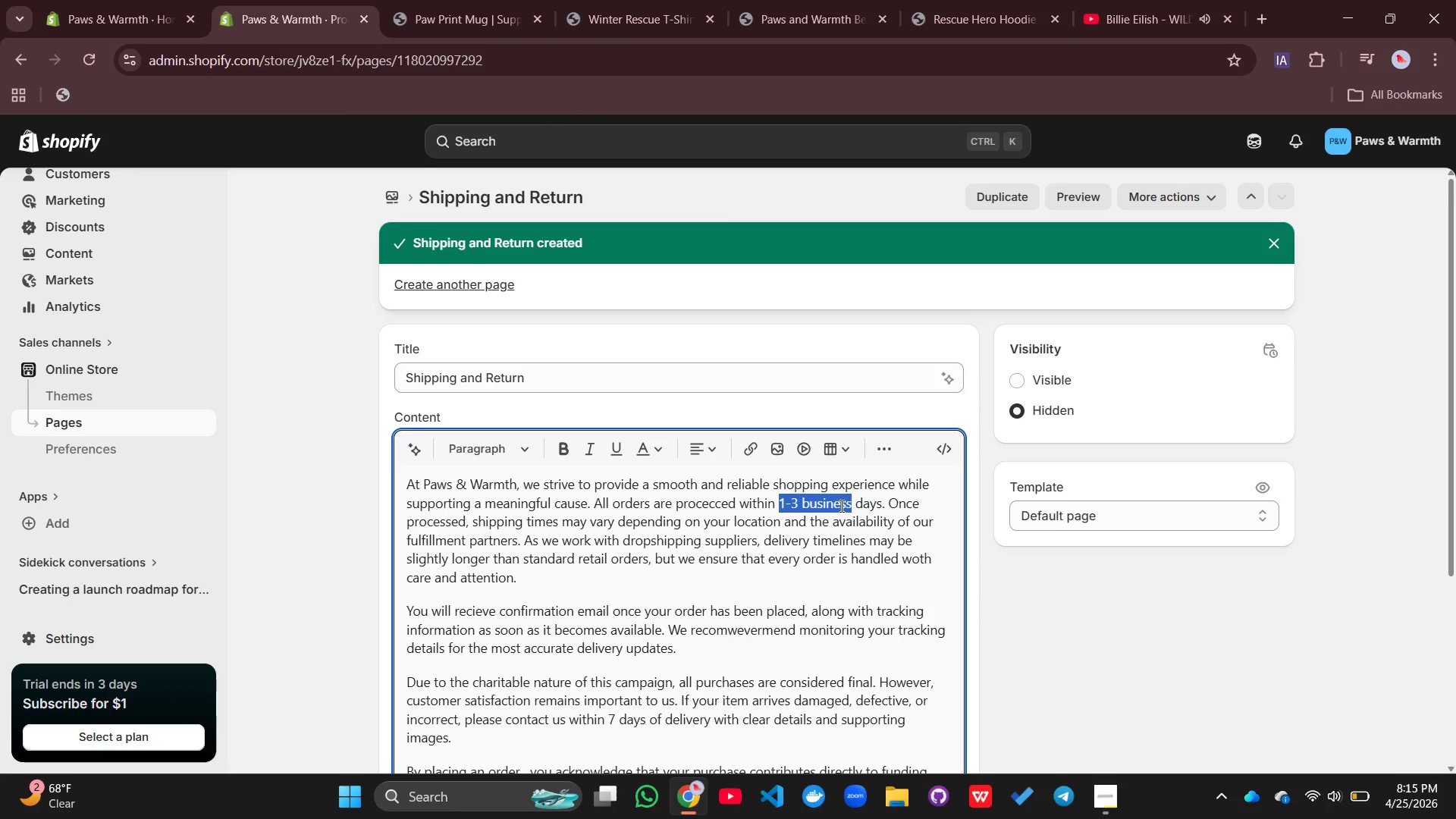 
left_click_drag(start_coordinate=[837, 506], to_coordinate=[845, 506])
 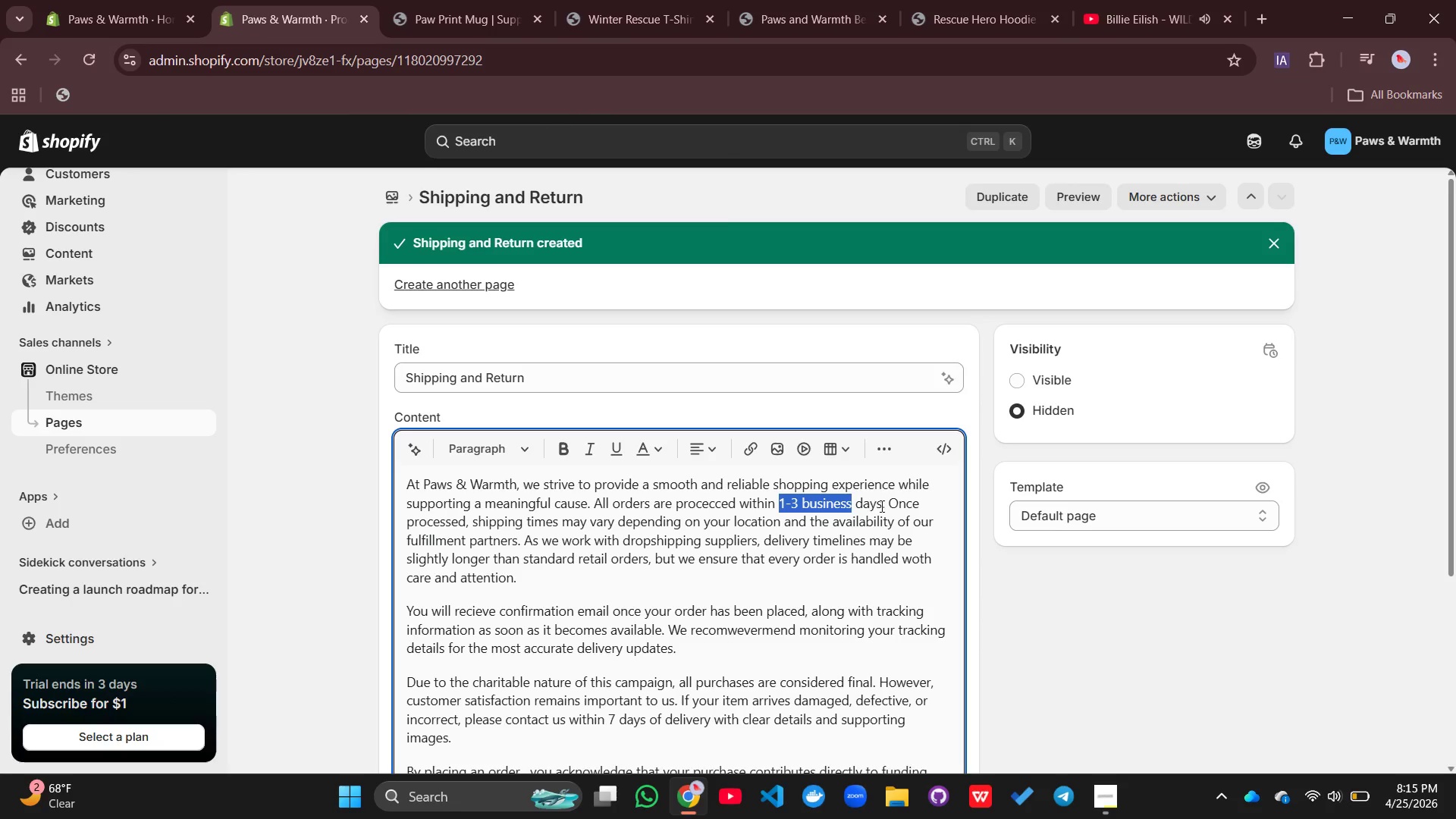 
left_click_drag(start_coordinate=[877, 506], to_coordinate=[880, 506])
 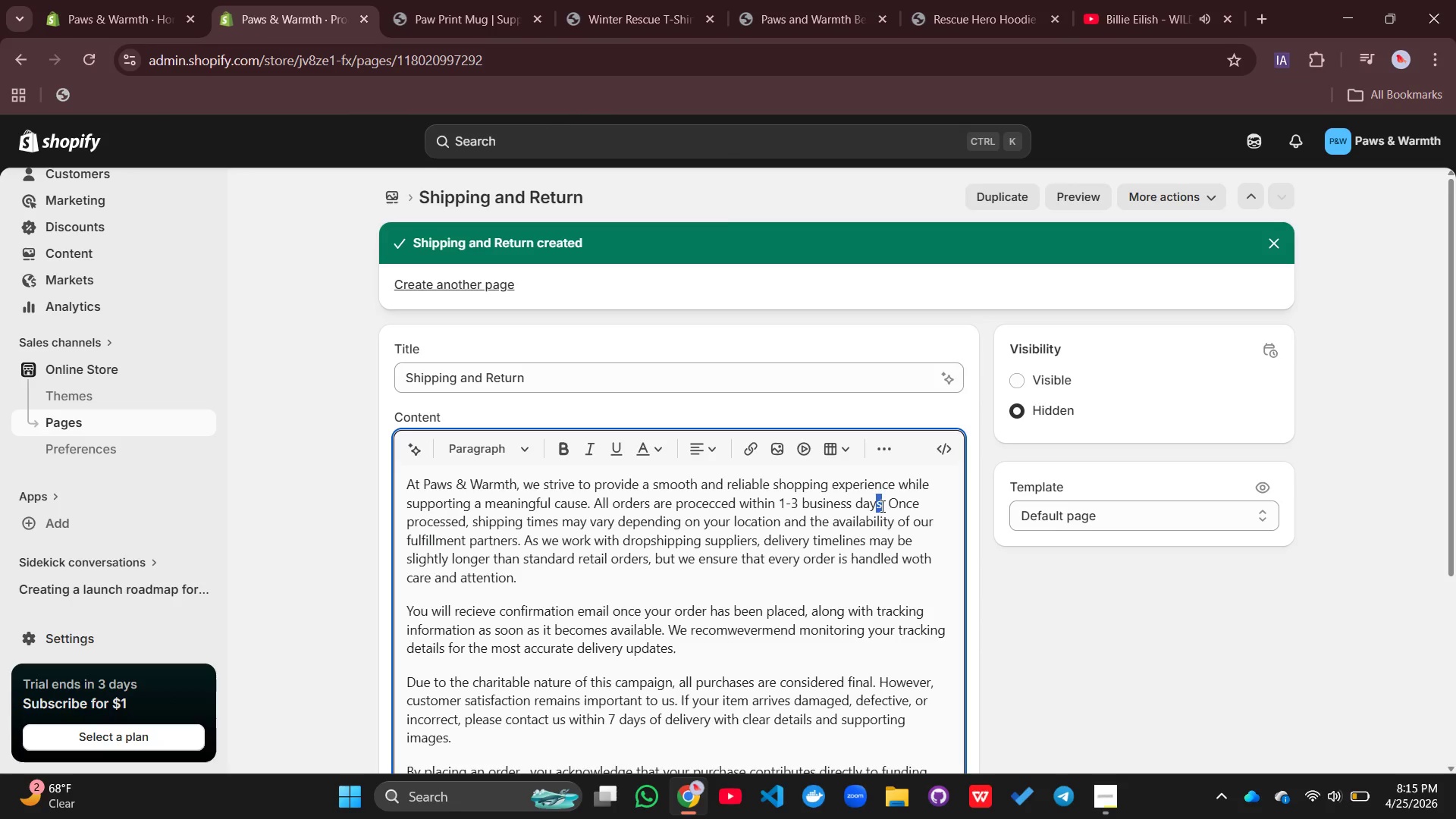 
triple_click([881, 506])
 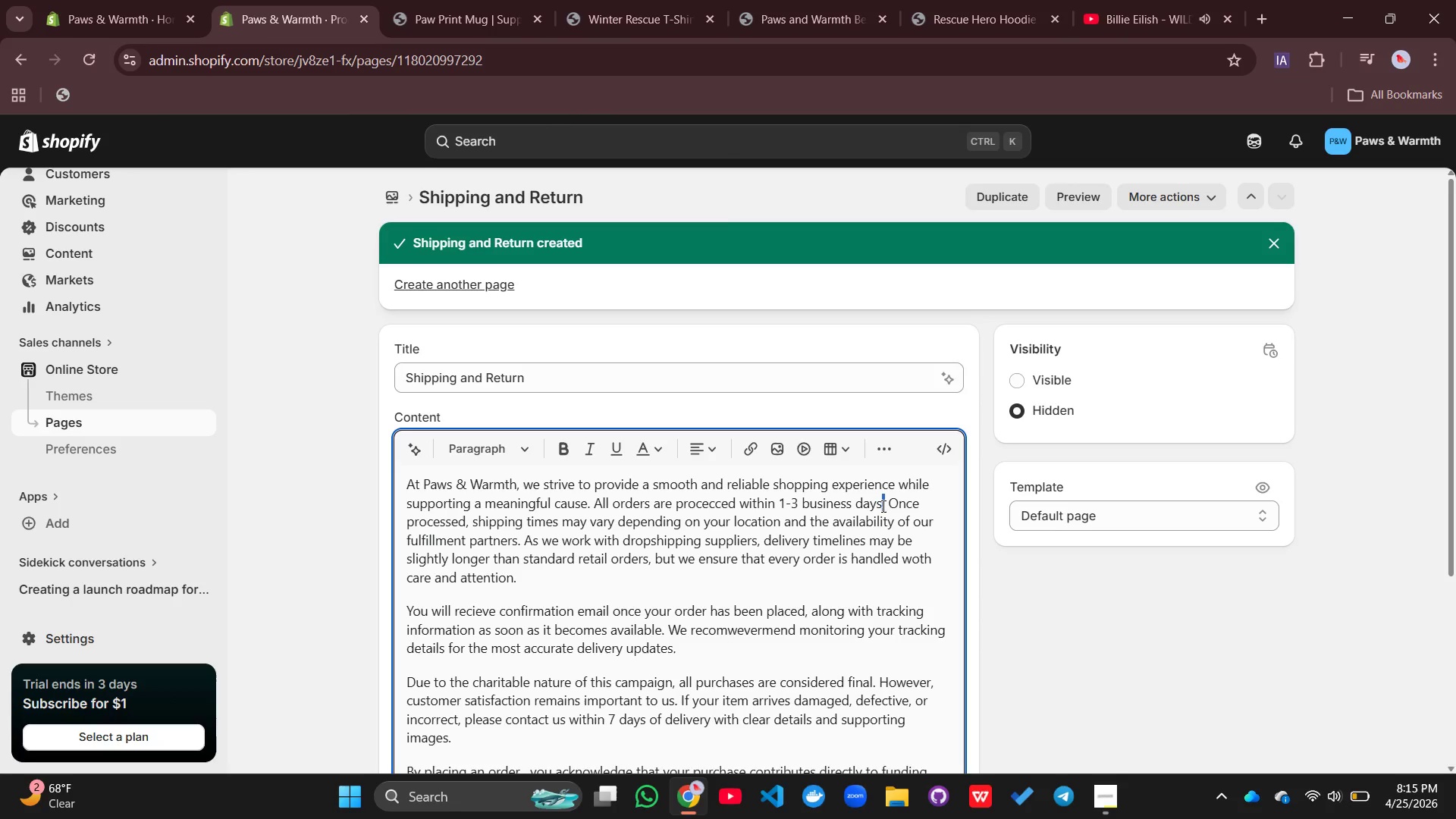 
left_click([882, 506])
 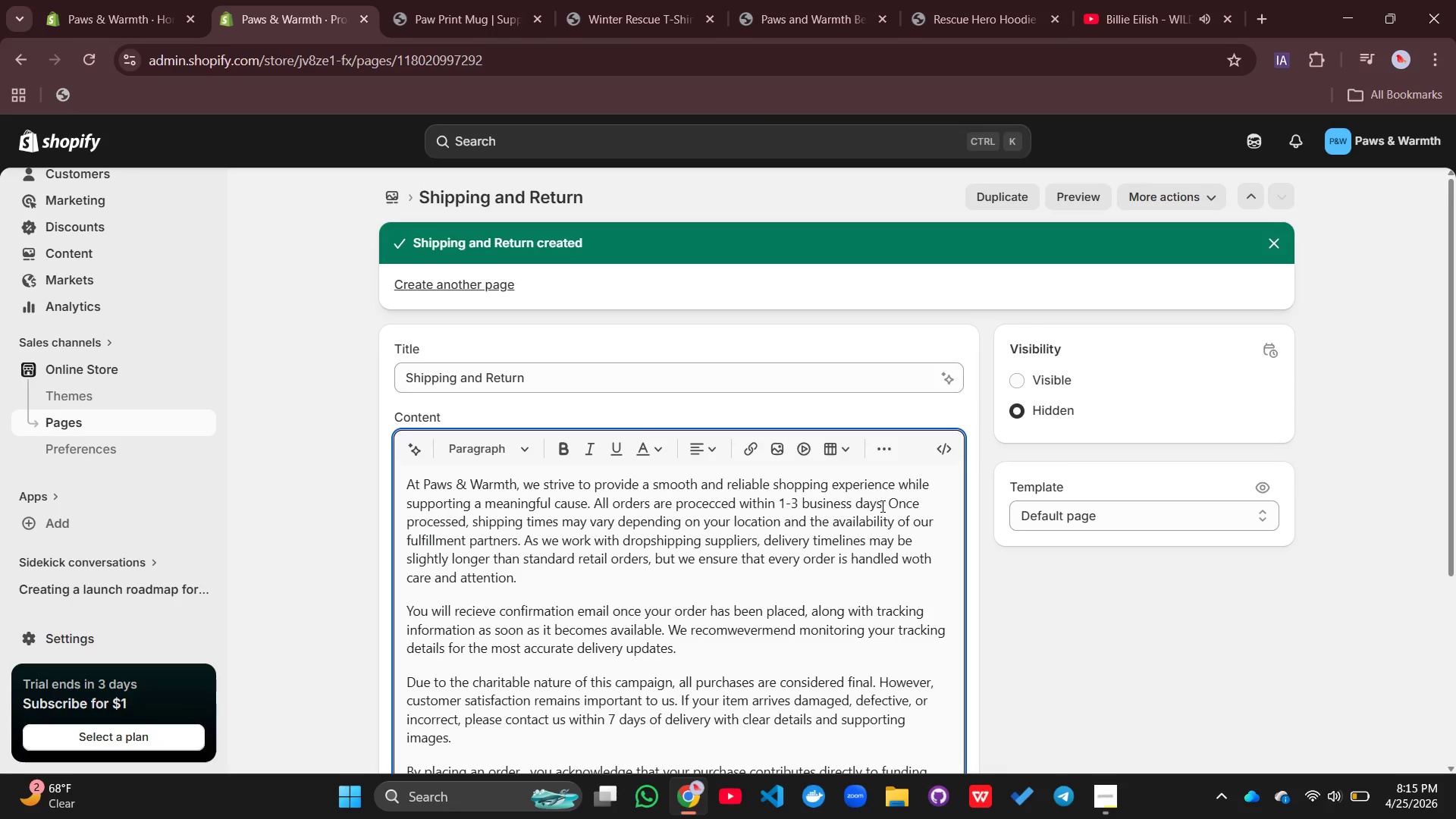 
left_click_drag(start_coordinate=[881, 506], to_coordinate=[776, 504])
 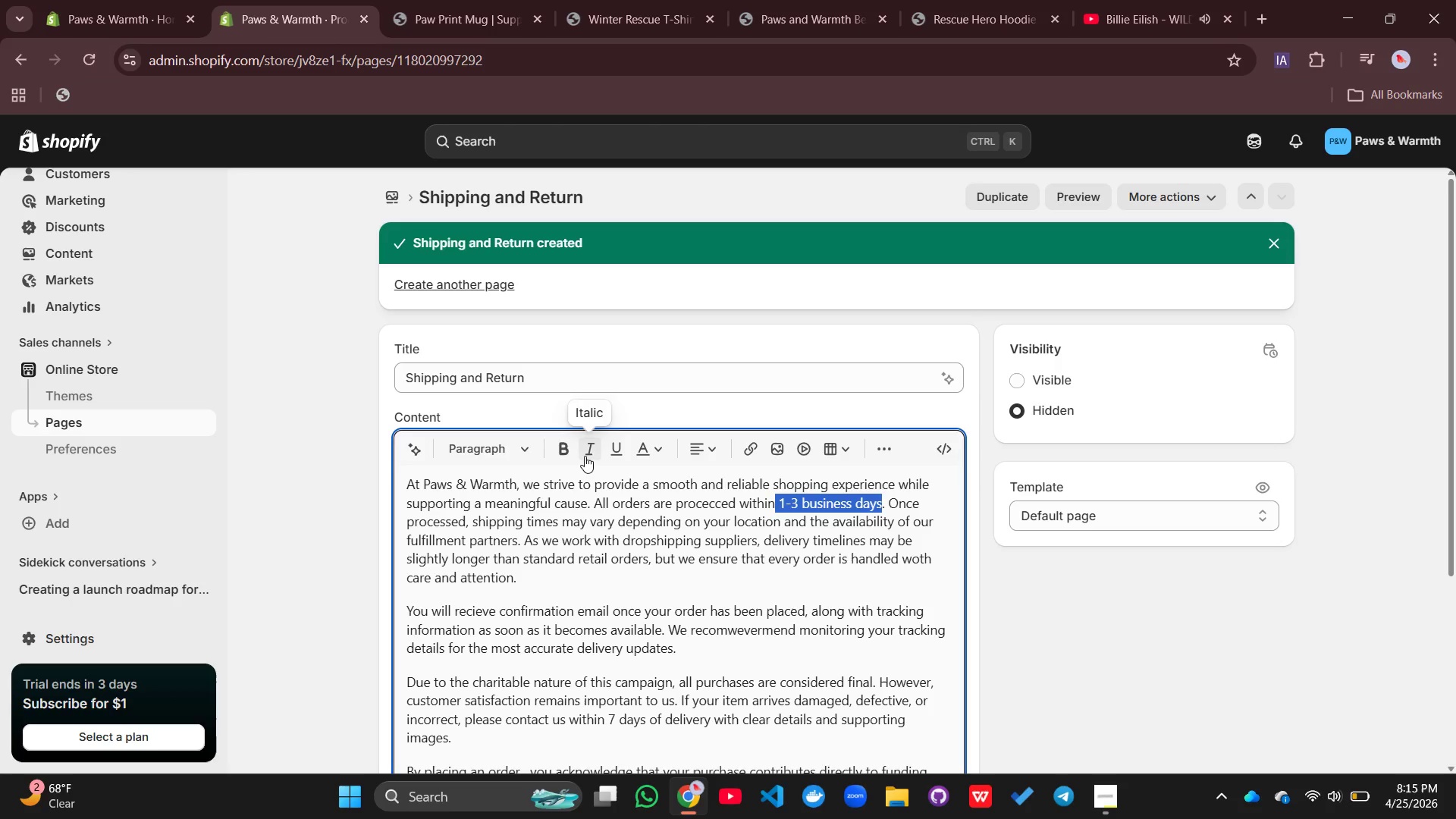 
left_click([555, 450])
 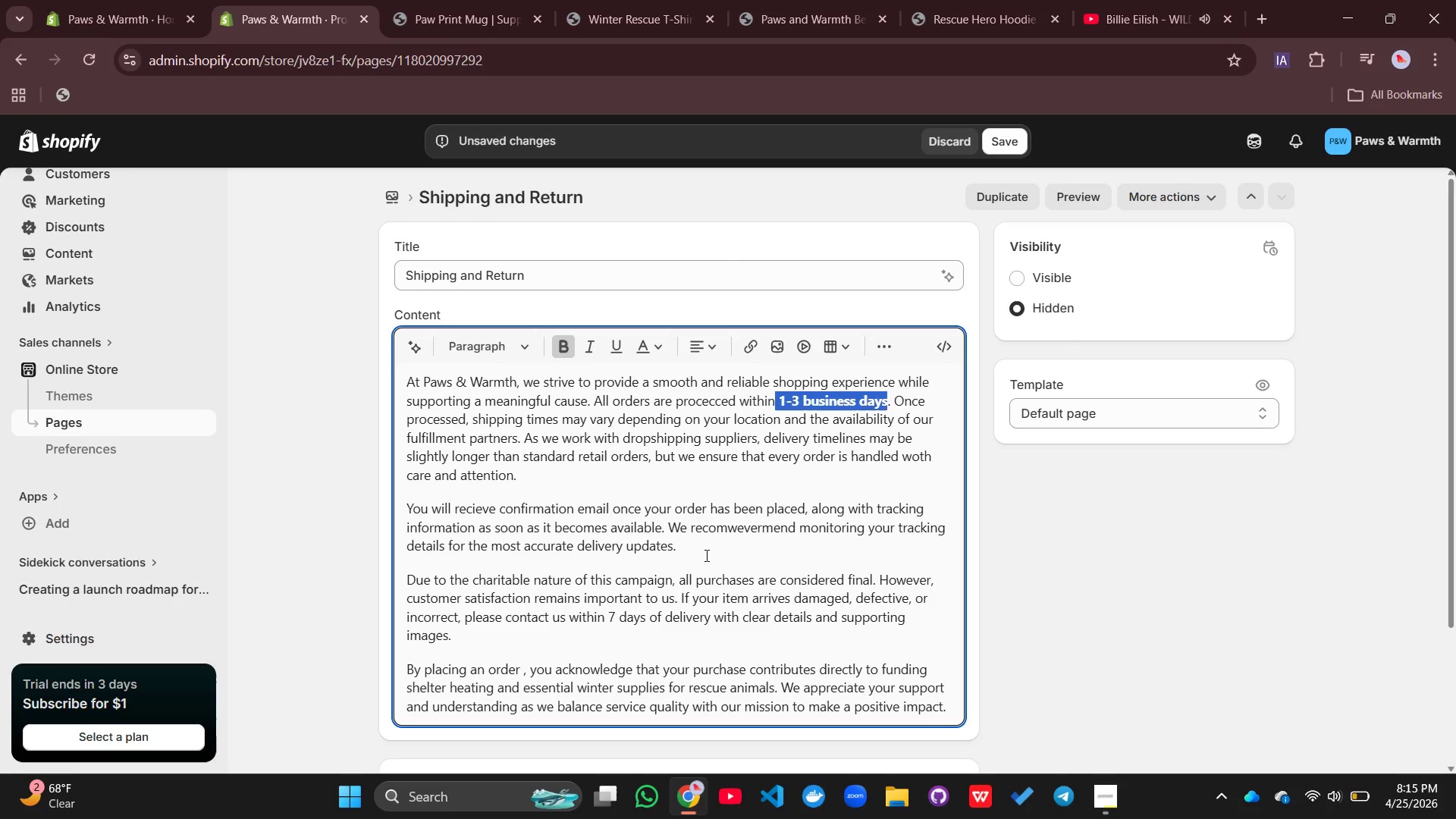 
left_click([721, 576])
 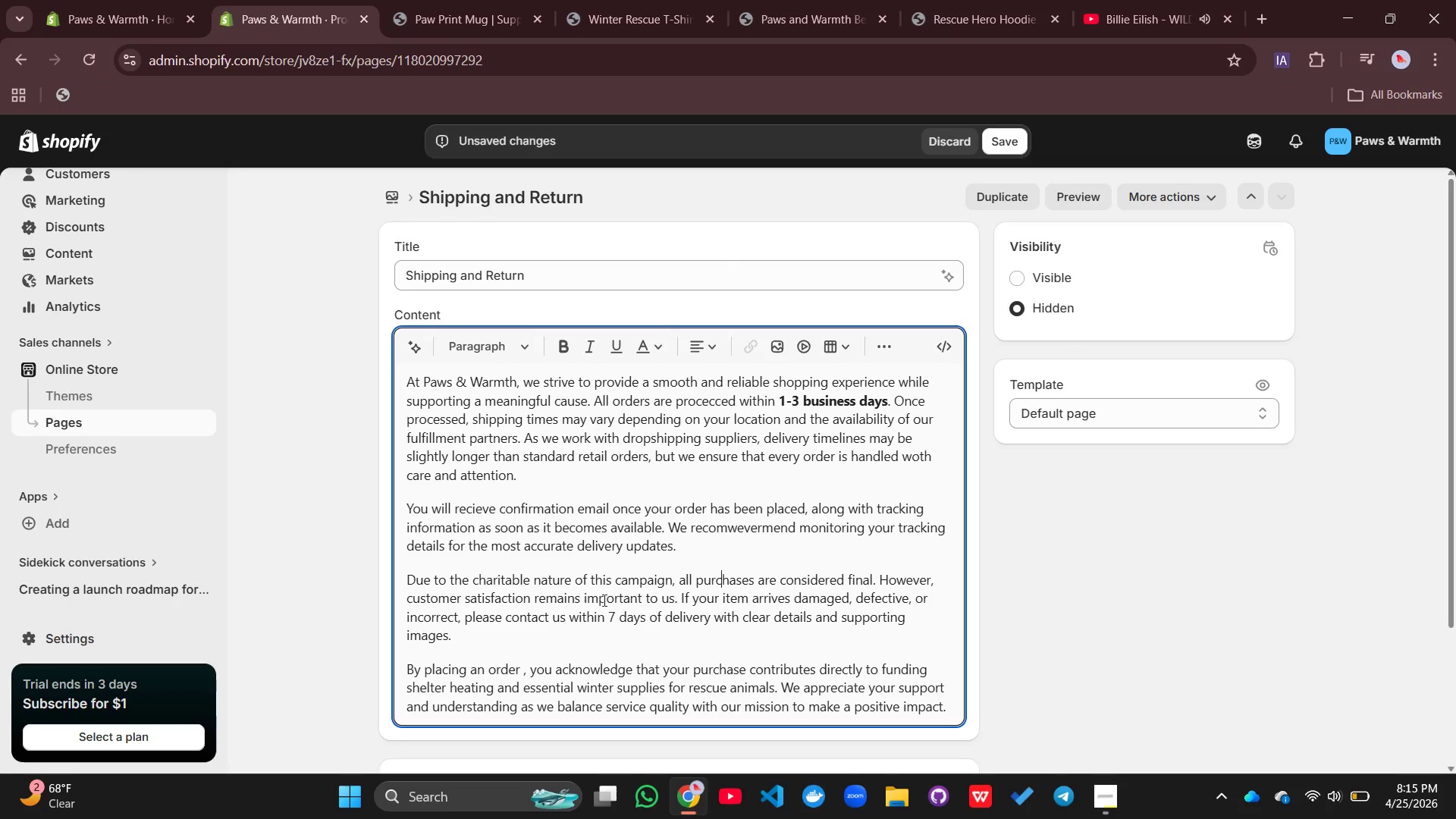 
left_click_drag(start_coordinate=[568, 618], to_coordinate=[648, 624])
 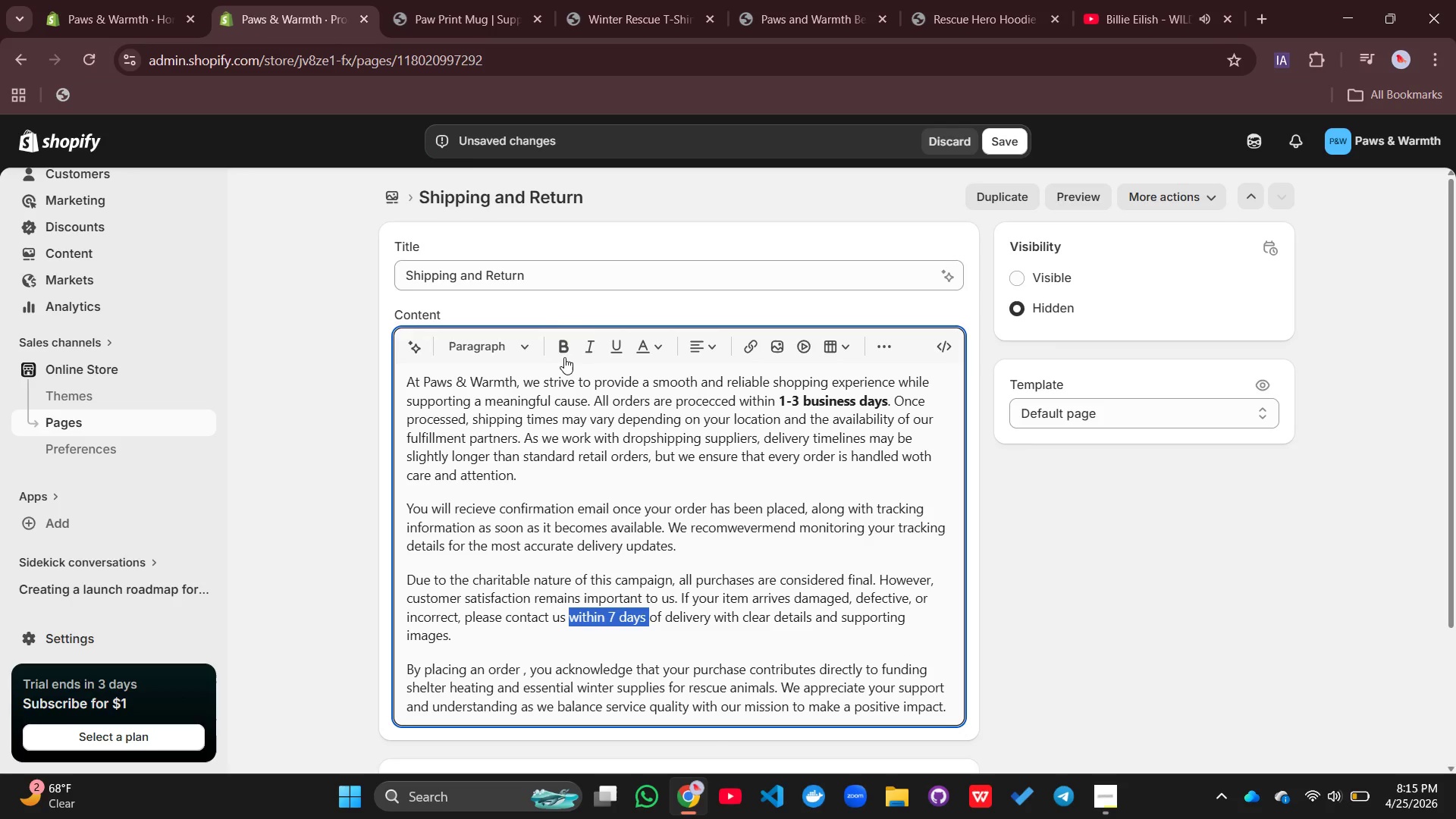 
left_click([565, 349])
 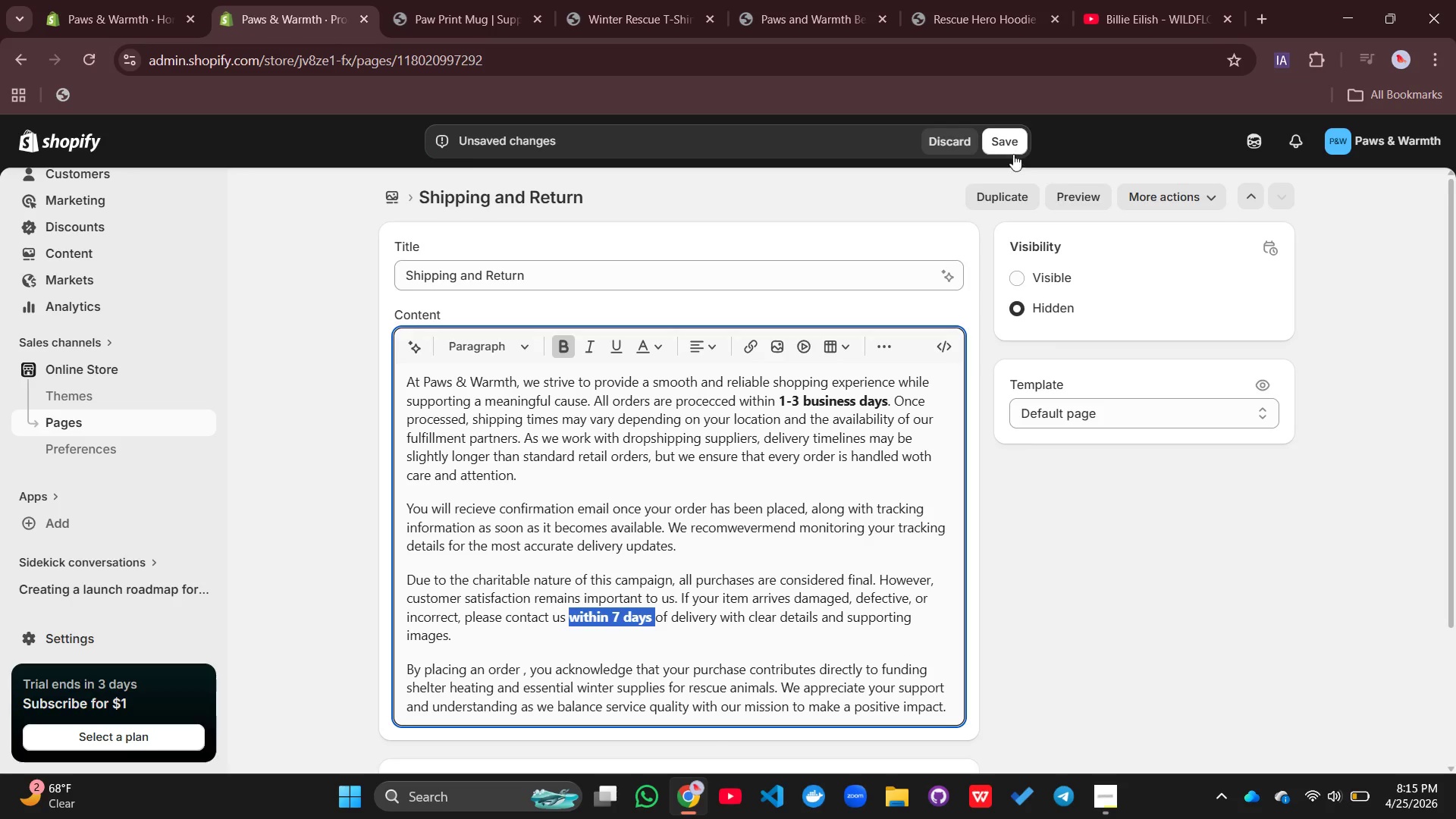 
left_click([1014, 145])
 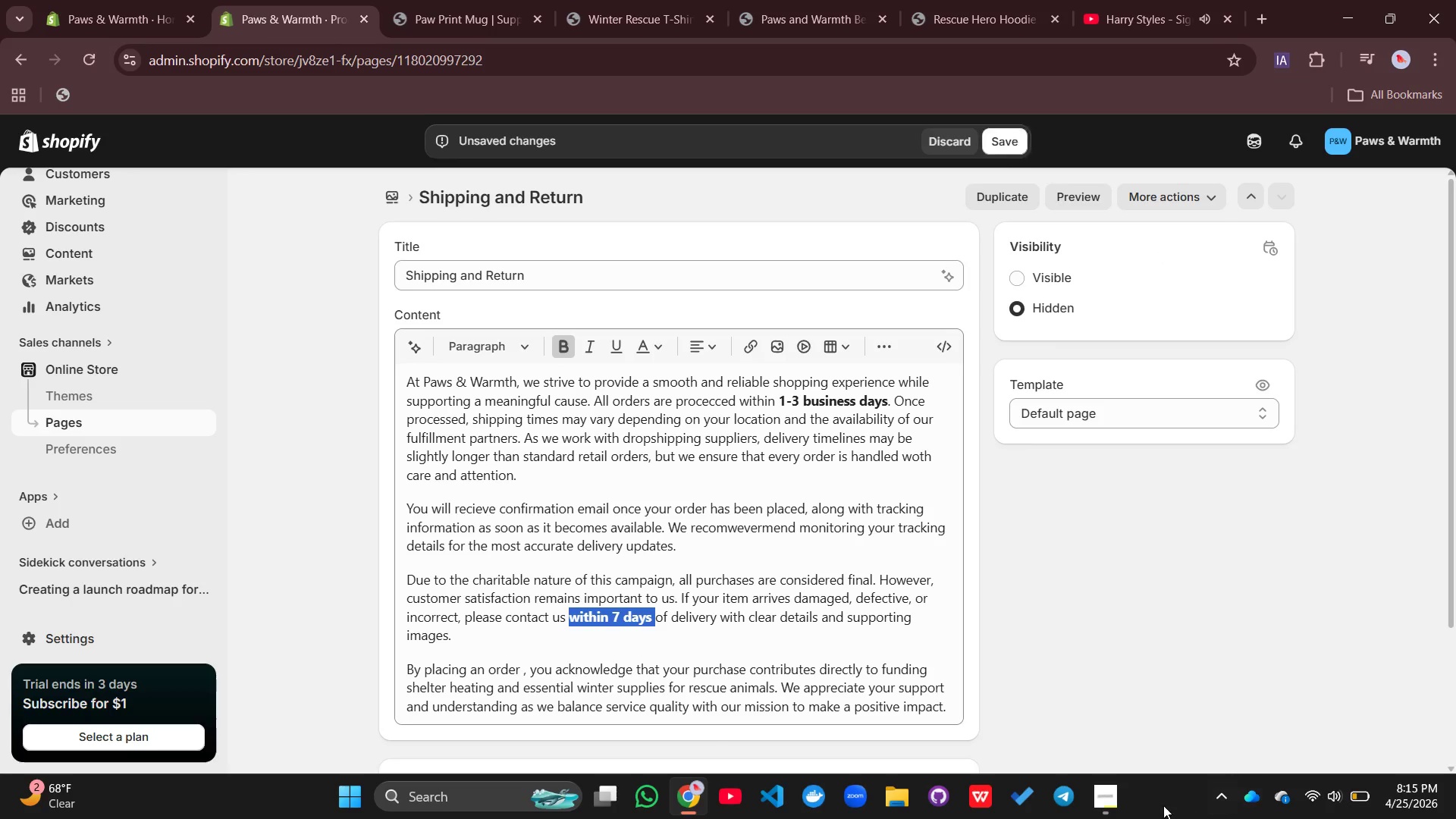 
left_click([1112, 802])